 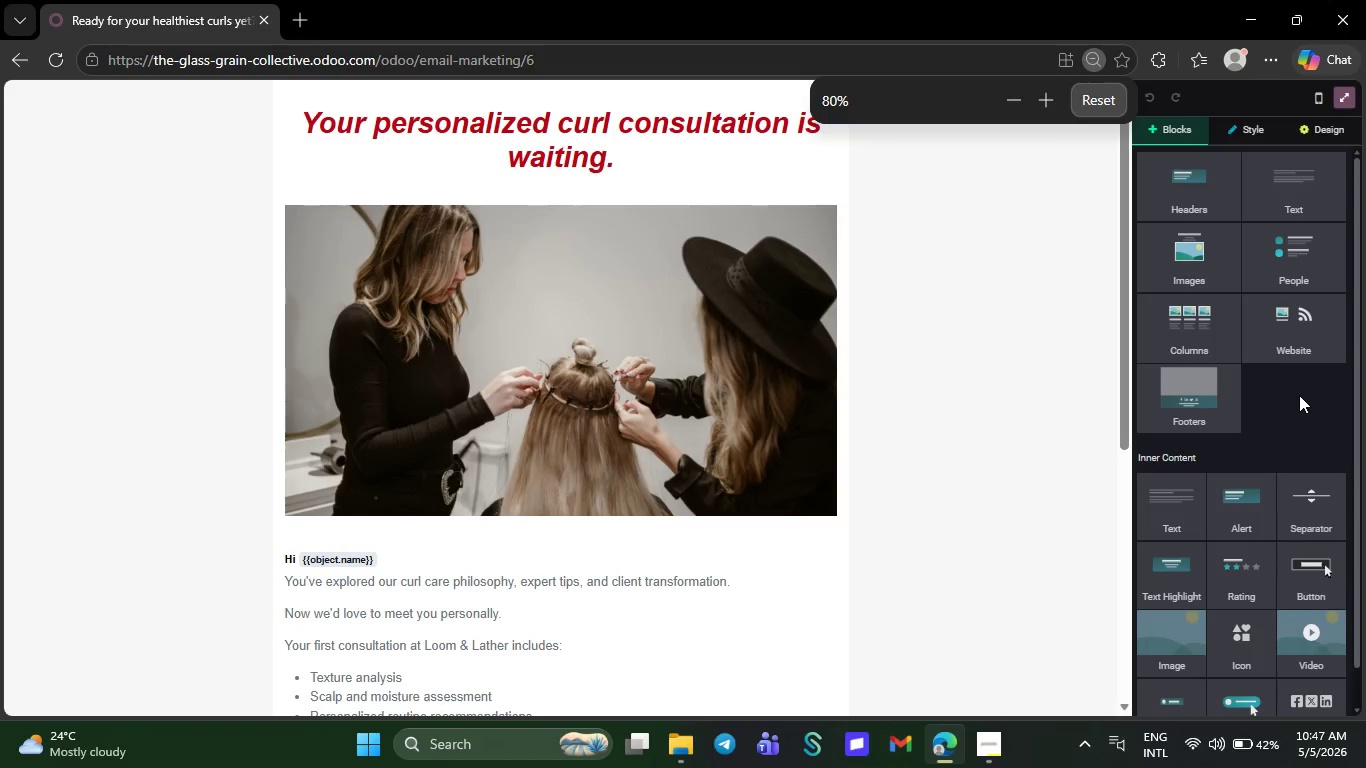 
key(Control+Minus)
 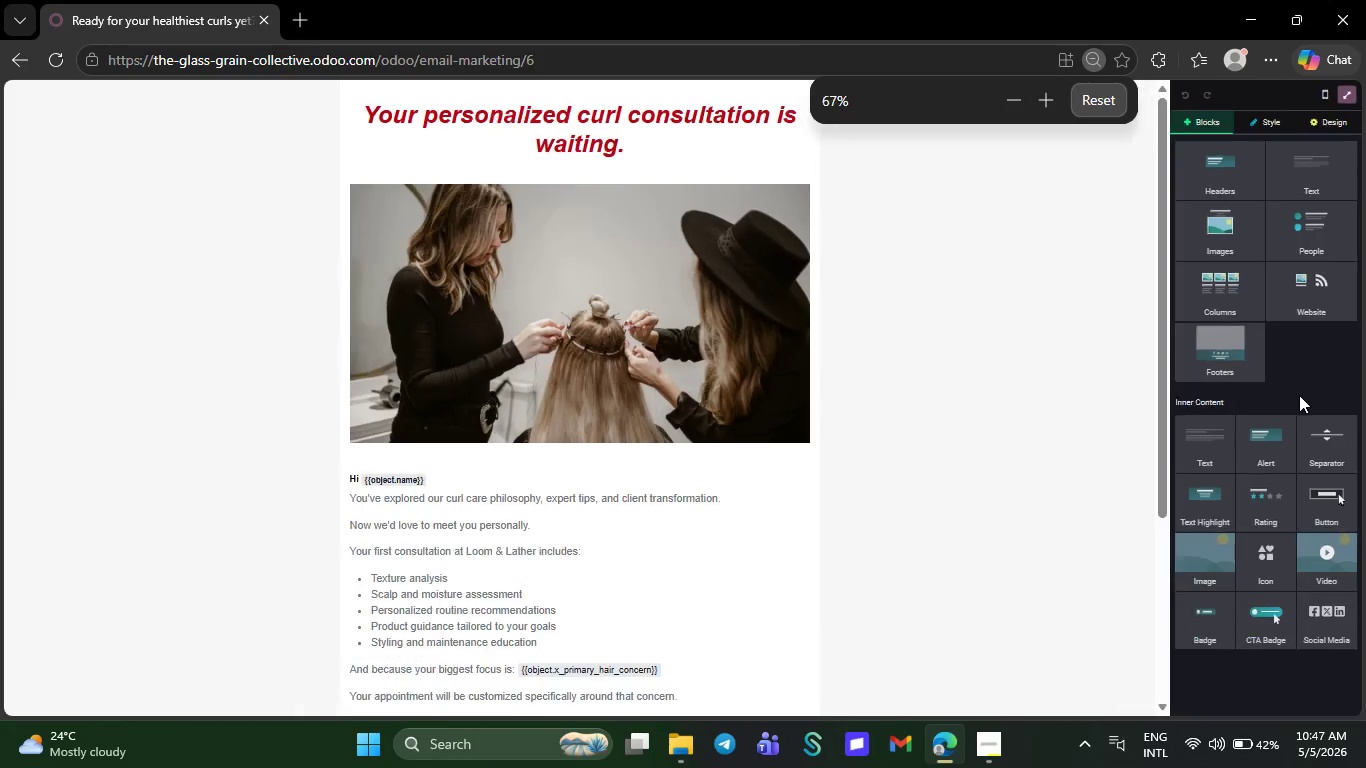 
key(Control+Minus)
 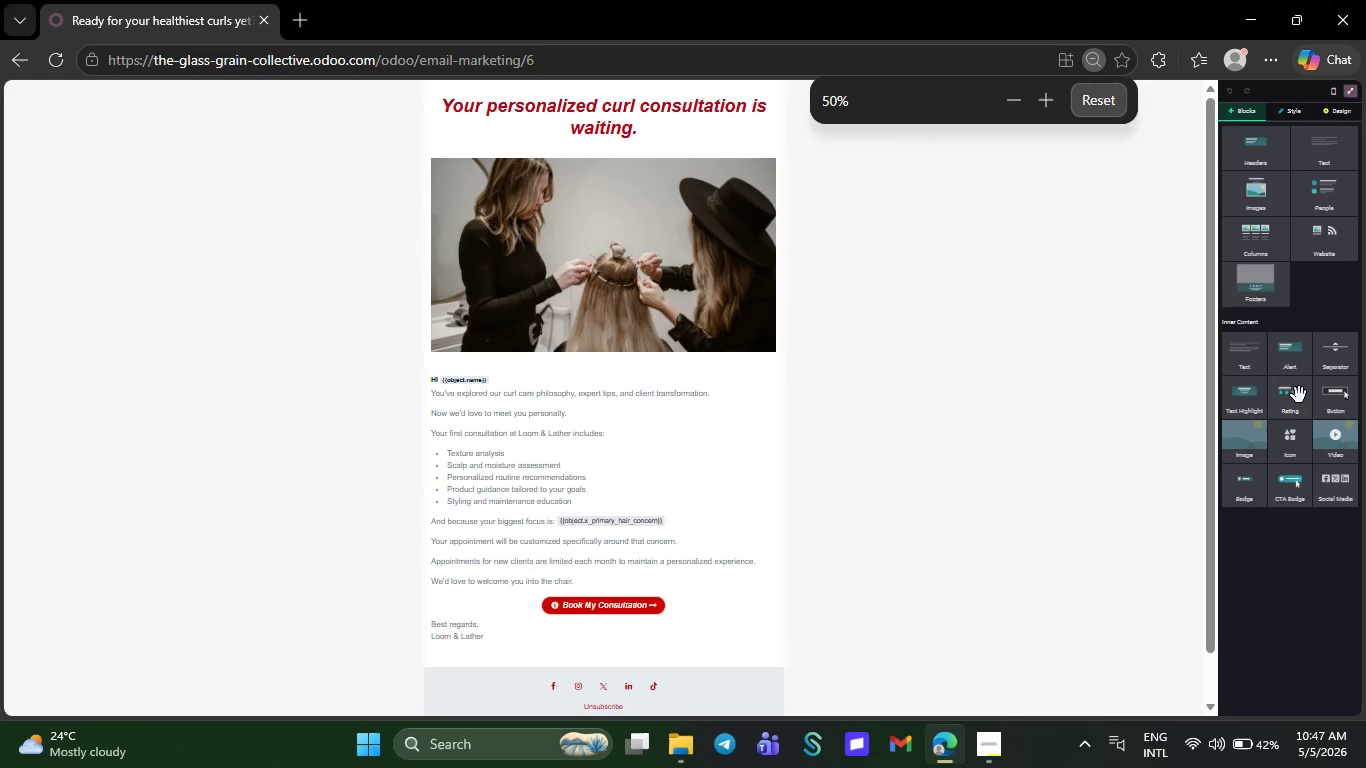 
key(Control+Minus)
 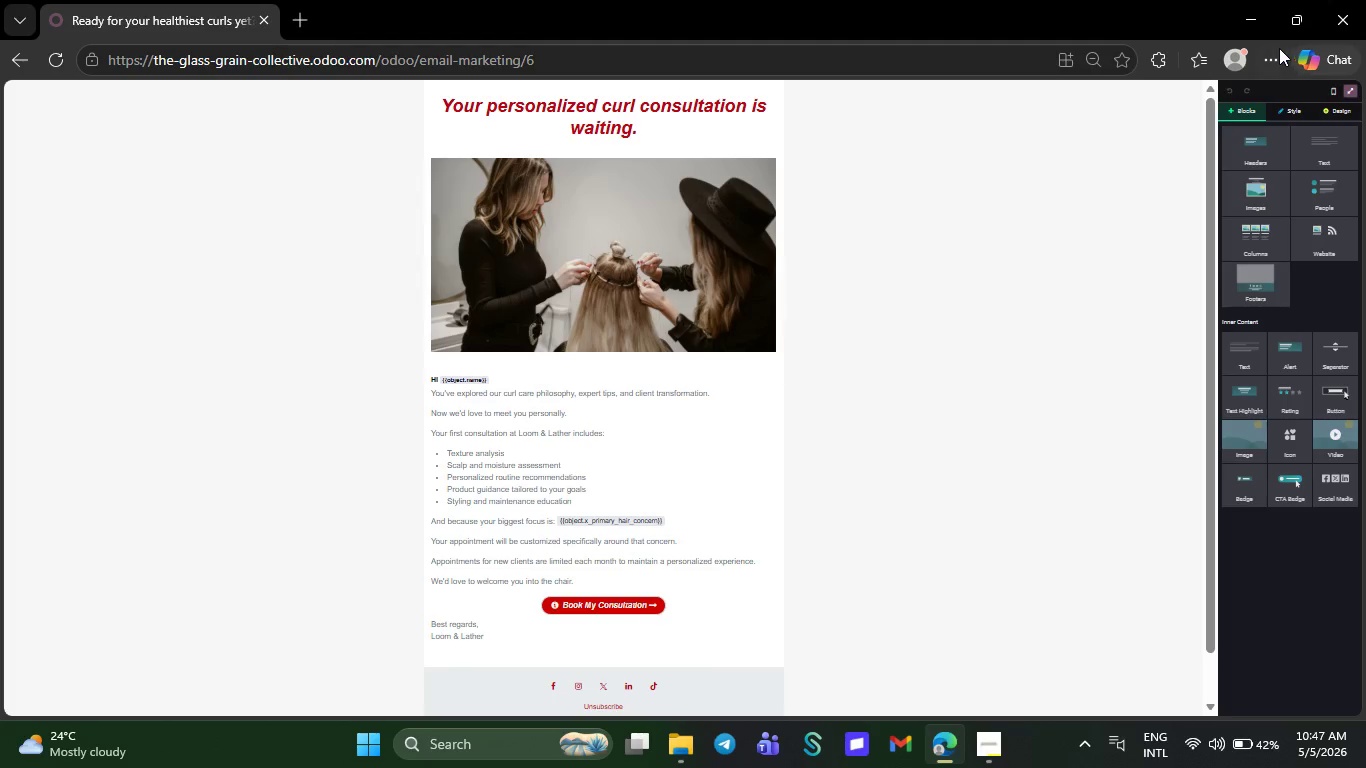 
left_click([1267, 58])
 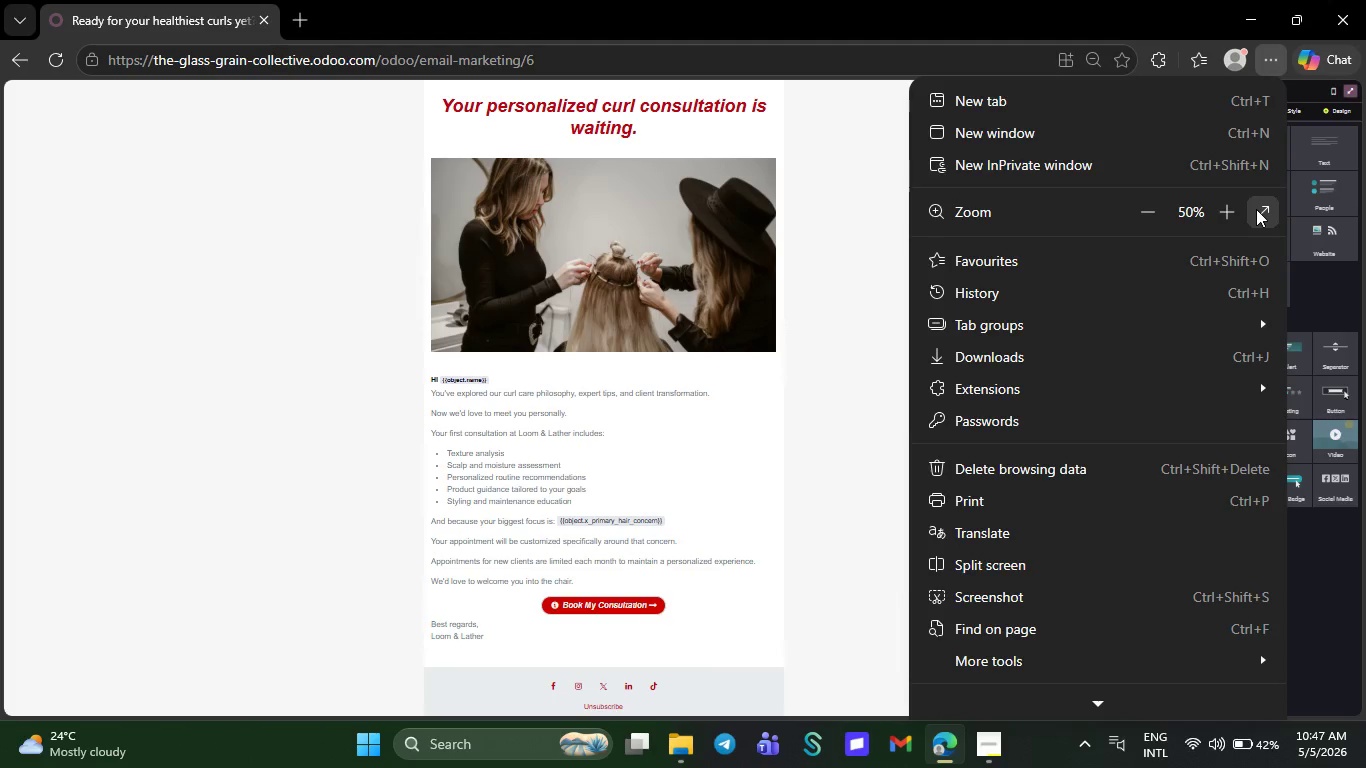 
left_click([1256, 209])
 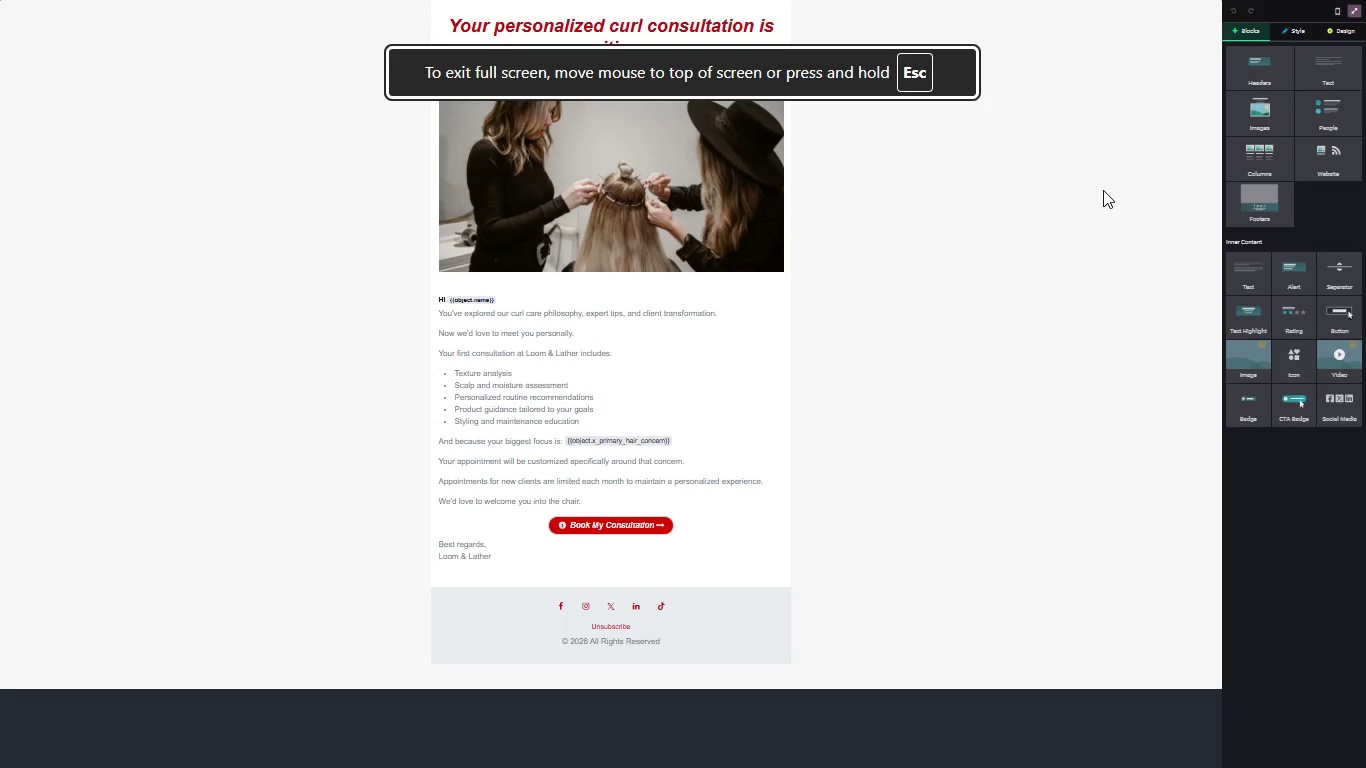 
key(Control+Equal)
 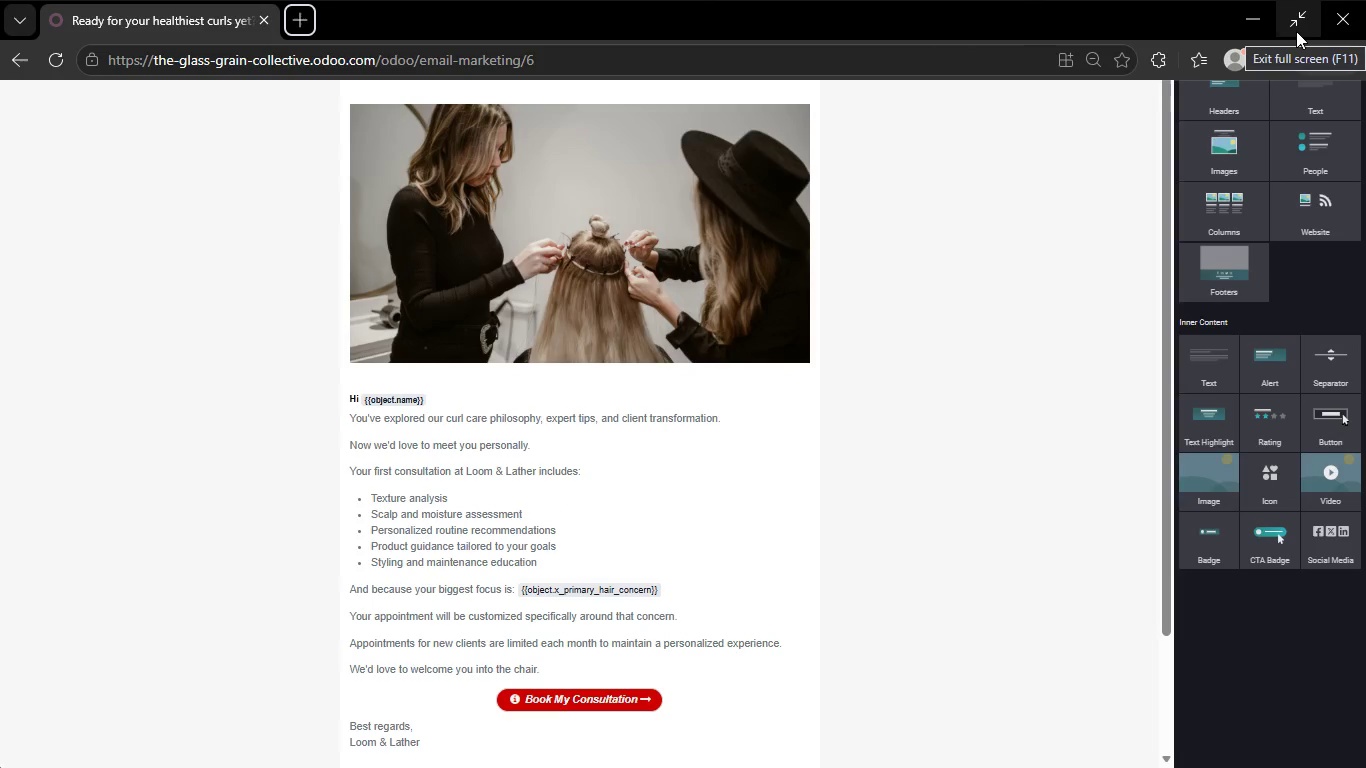 
left_click([1296, 17])
 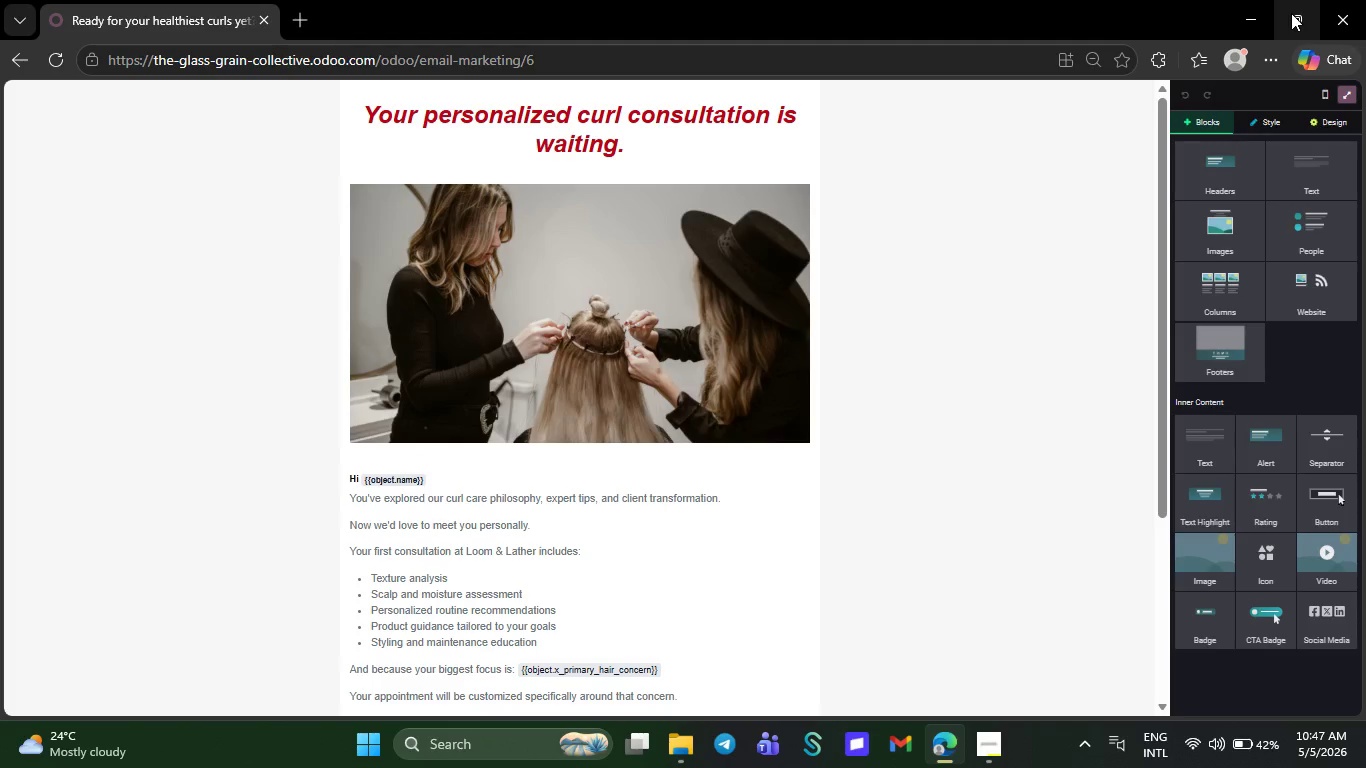 
left_click([1291, 13])
 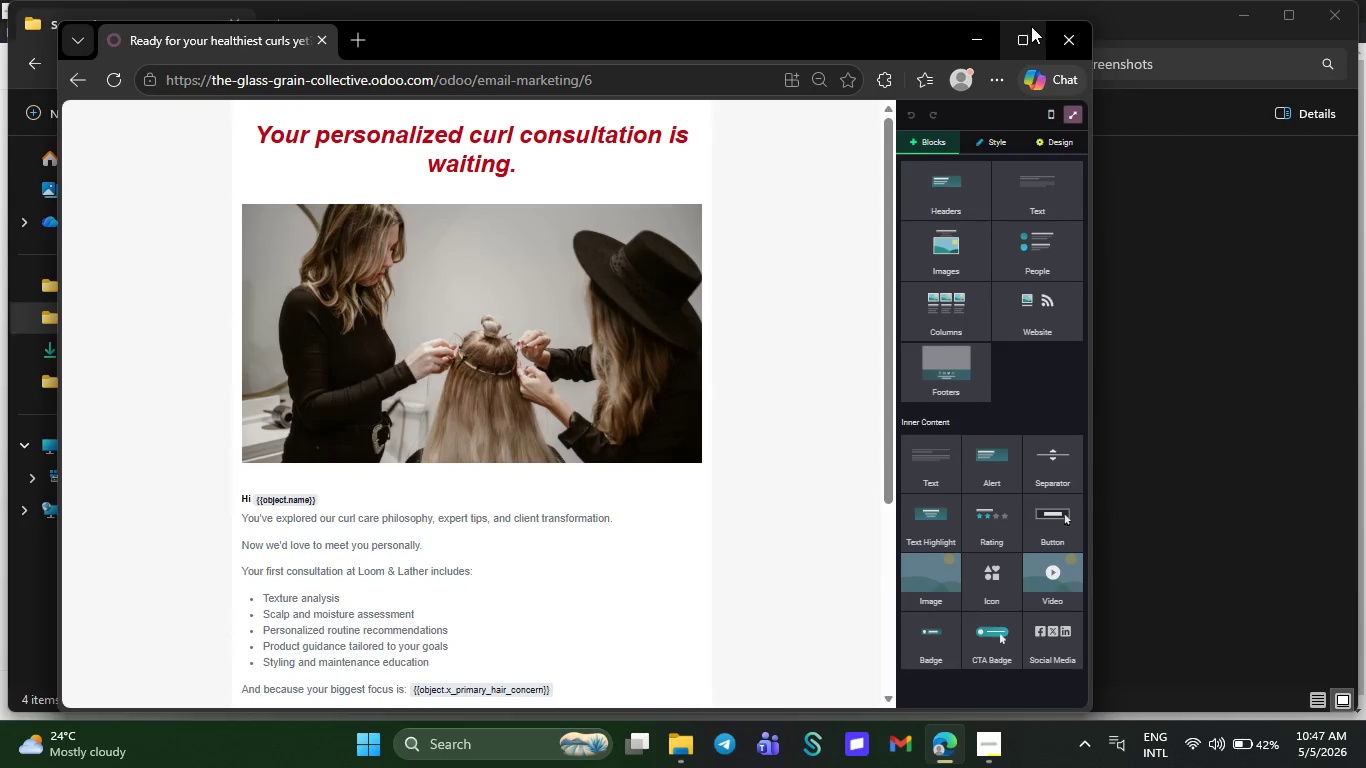 
left_click([1013, 53])
 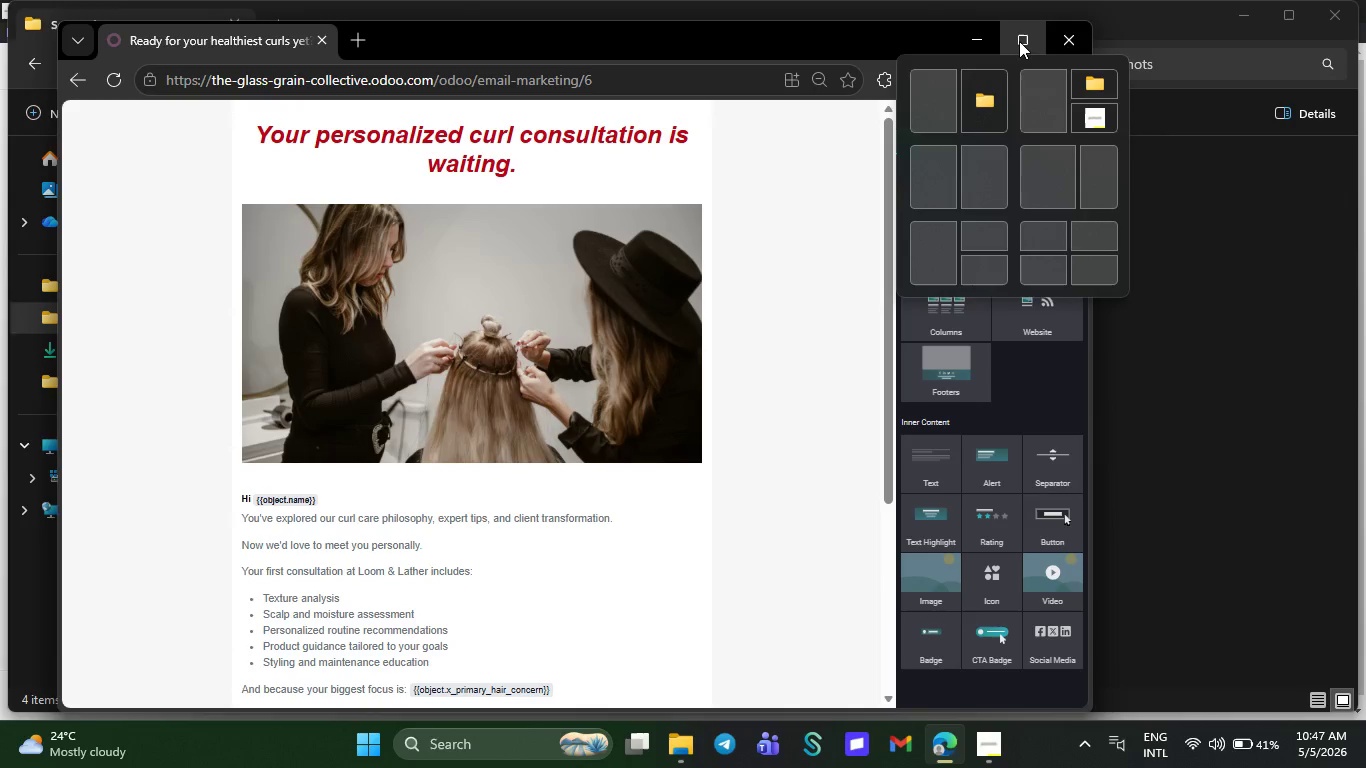 
left_click([1019, 41])
 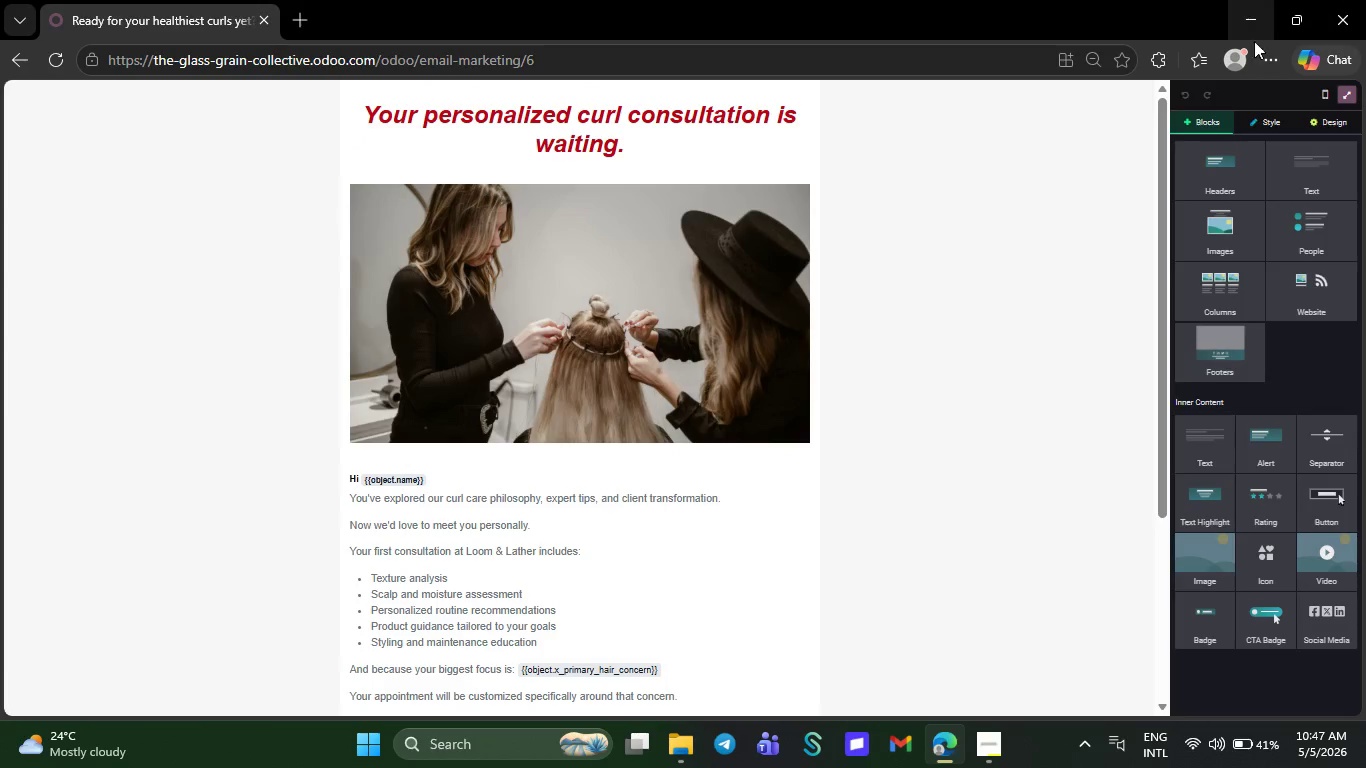 
left_click([1271, 67])
 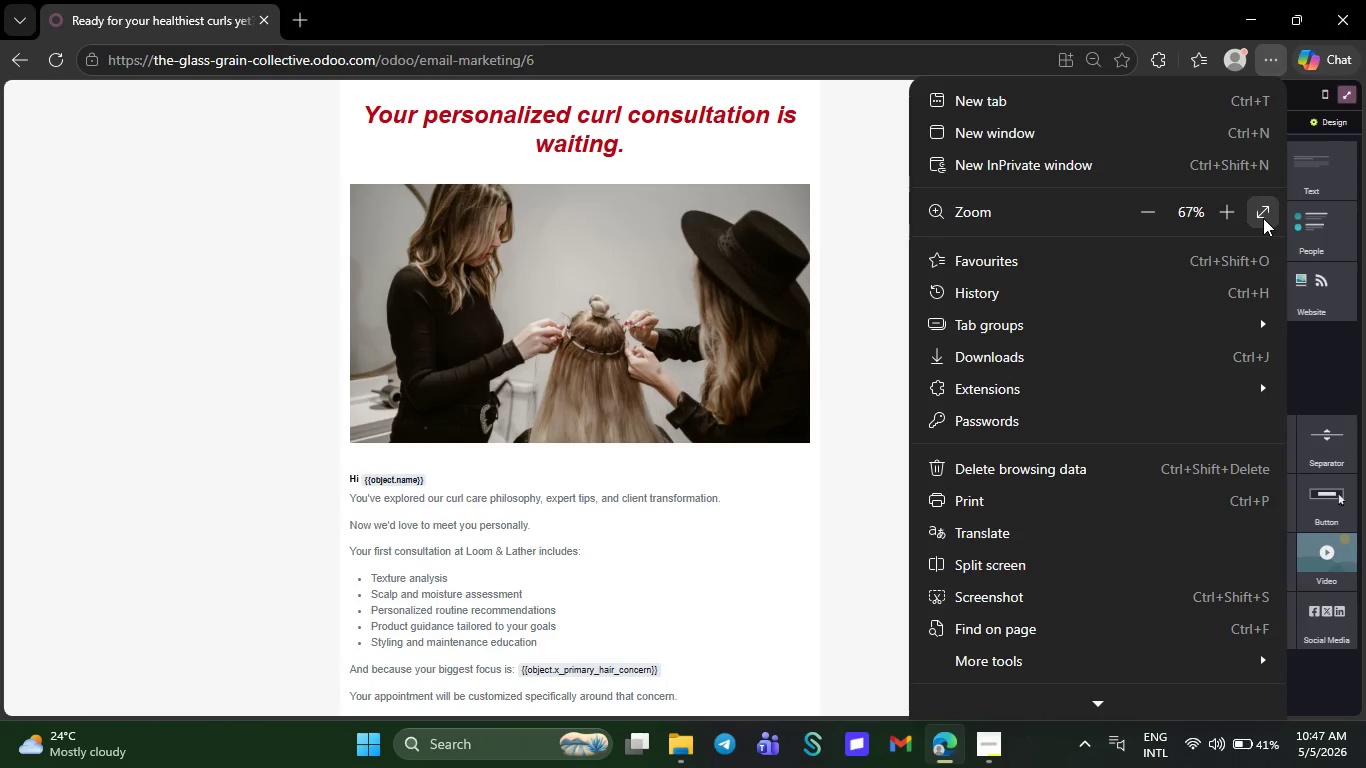 
left_click([1263, 218])
 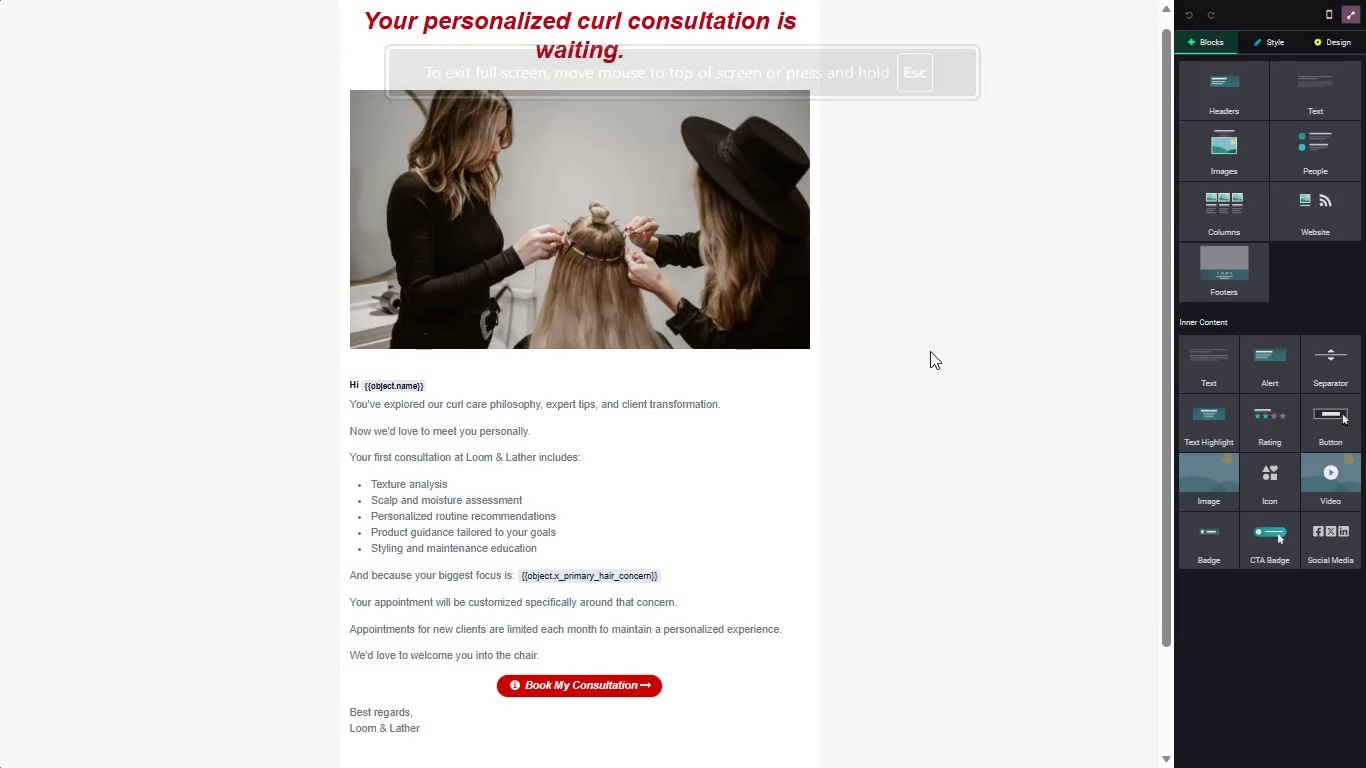 
wait(9.5)
 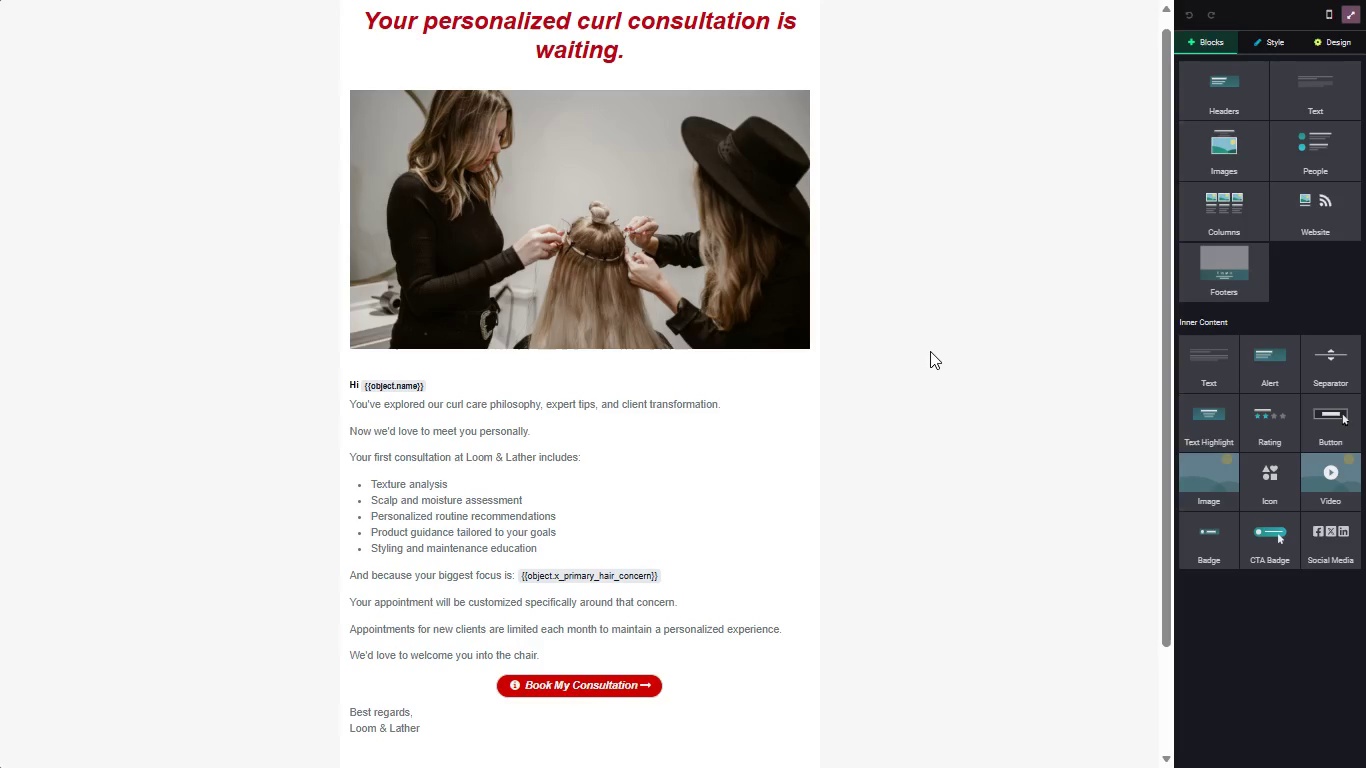 
key(Control+Minus)
 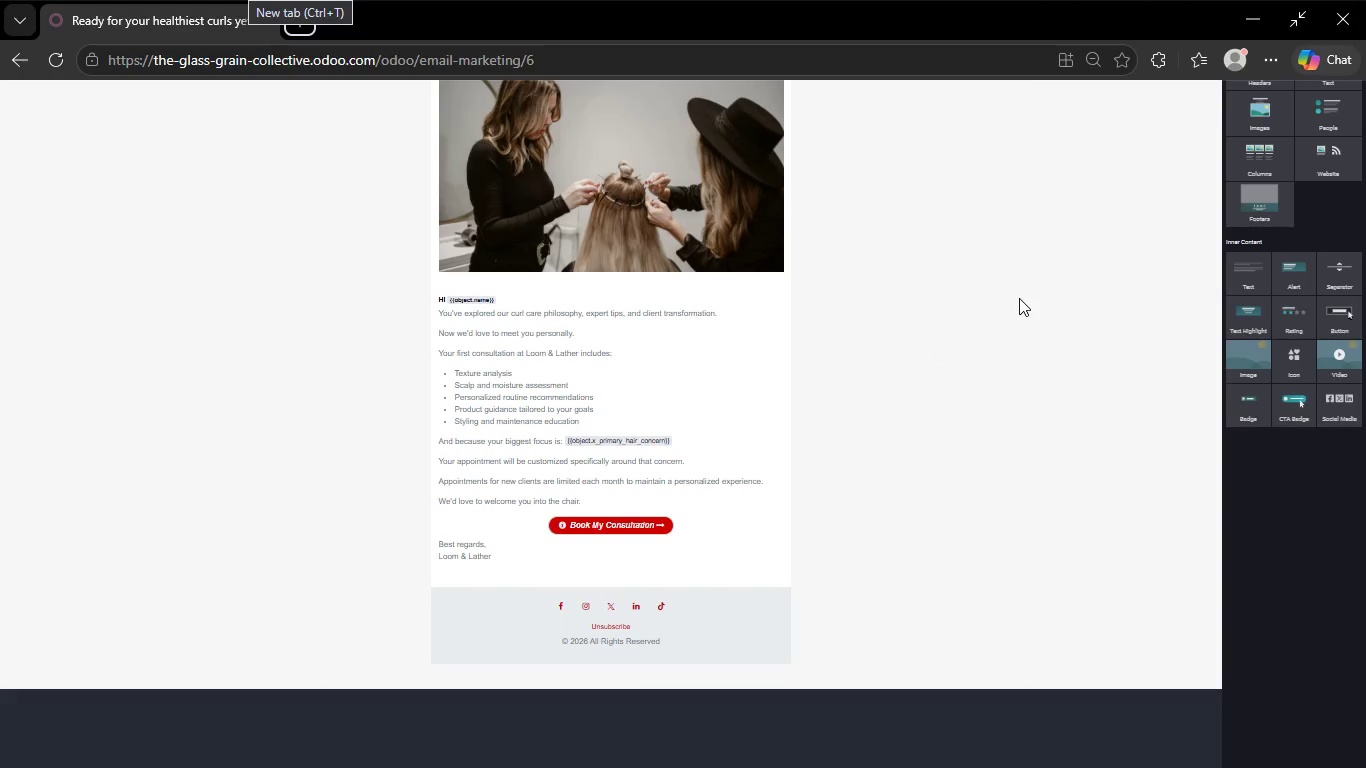 
left_click([1019, 298])
 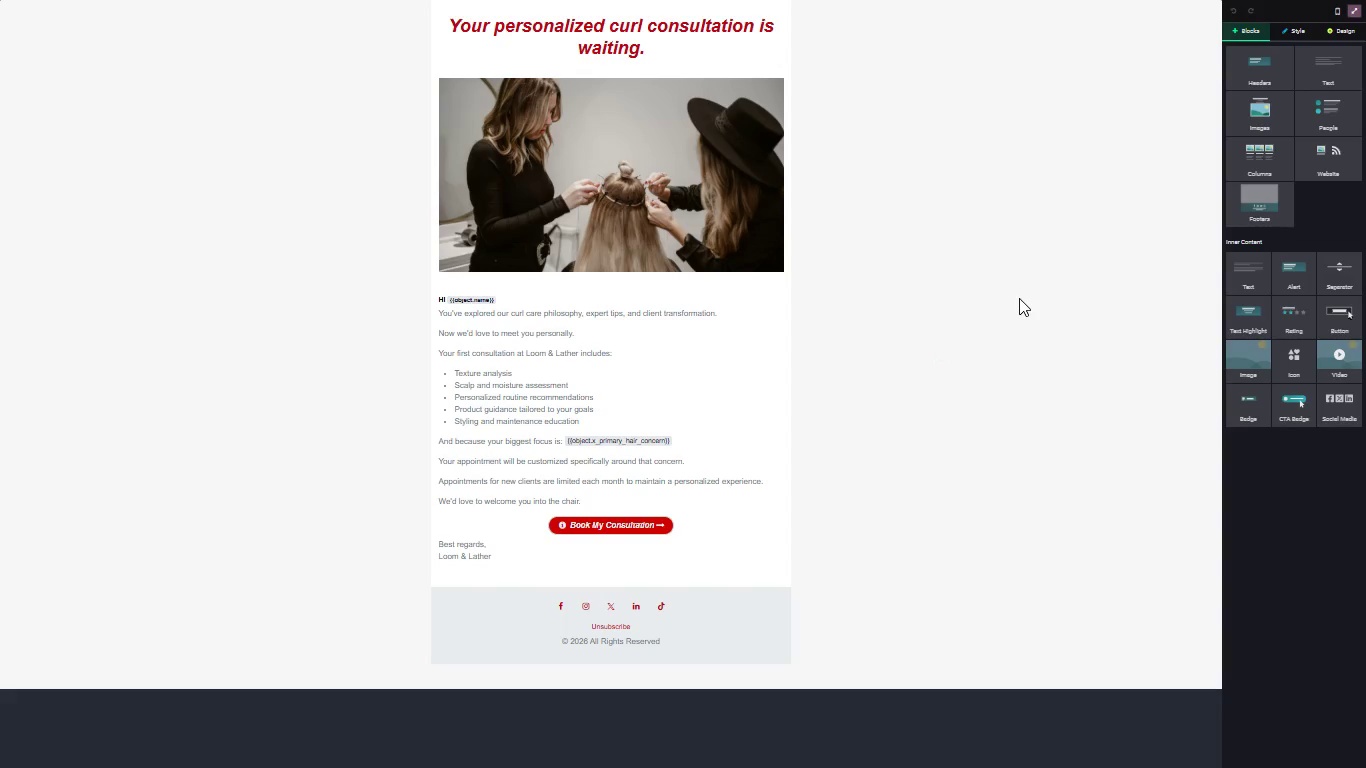 
wait(15.02)
 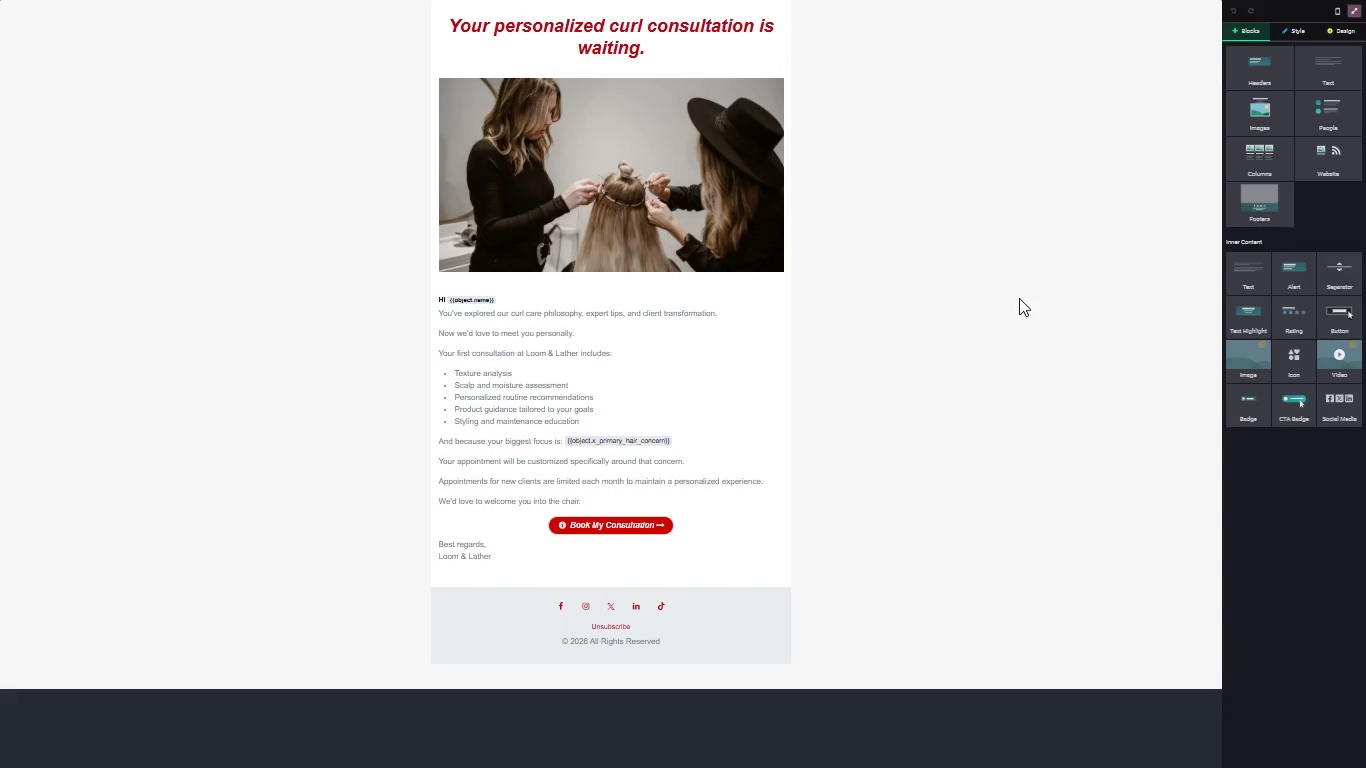 
hold_key(key=MetaLeft, duration=0.62)
 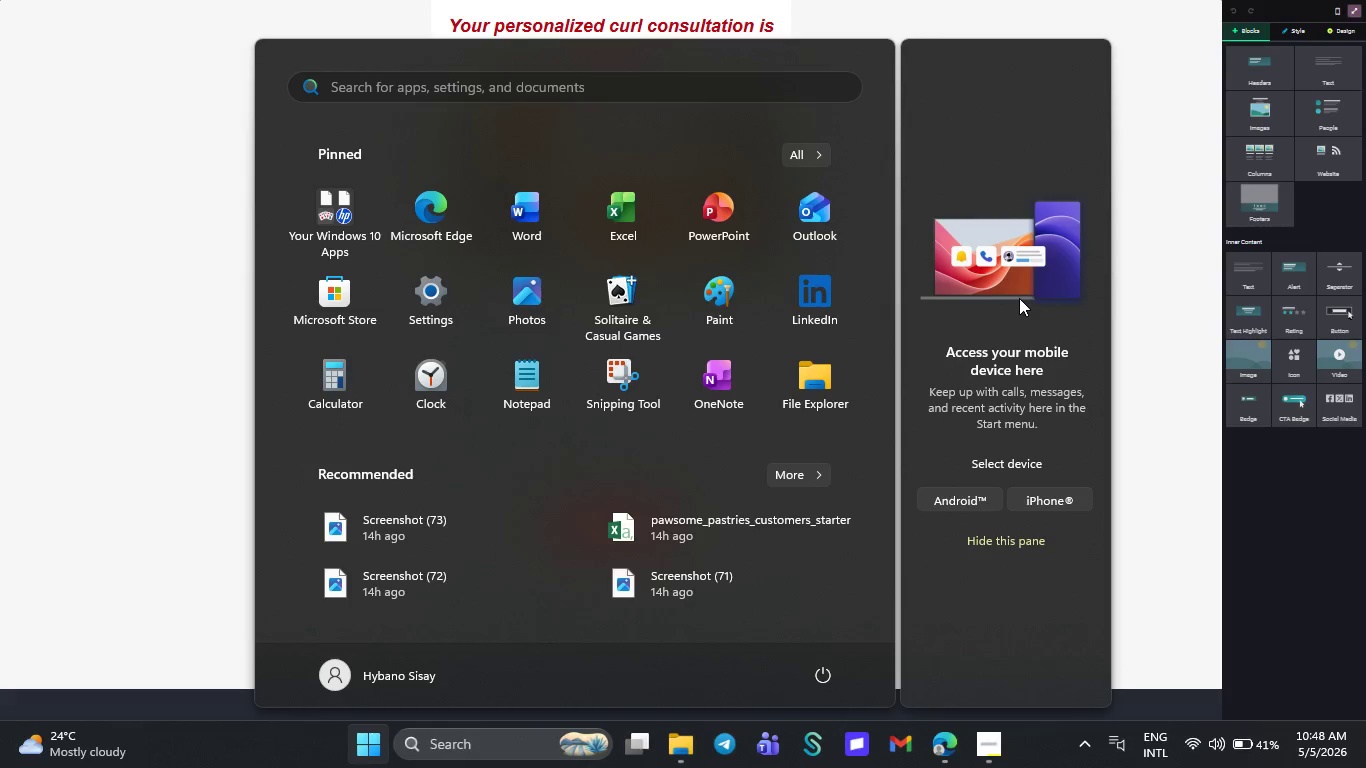 
key(Meta+MetaLeft)
 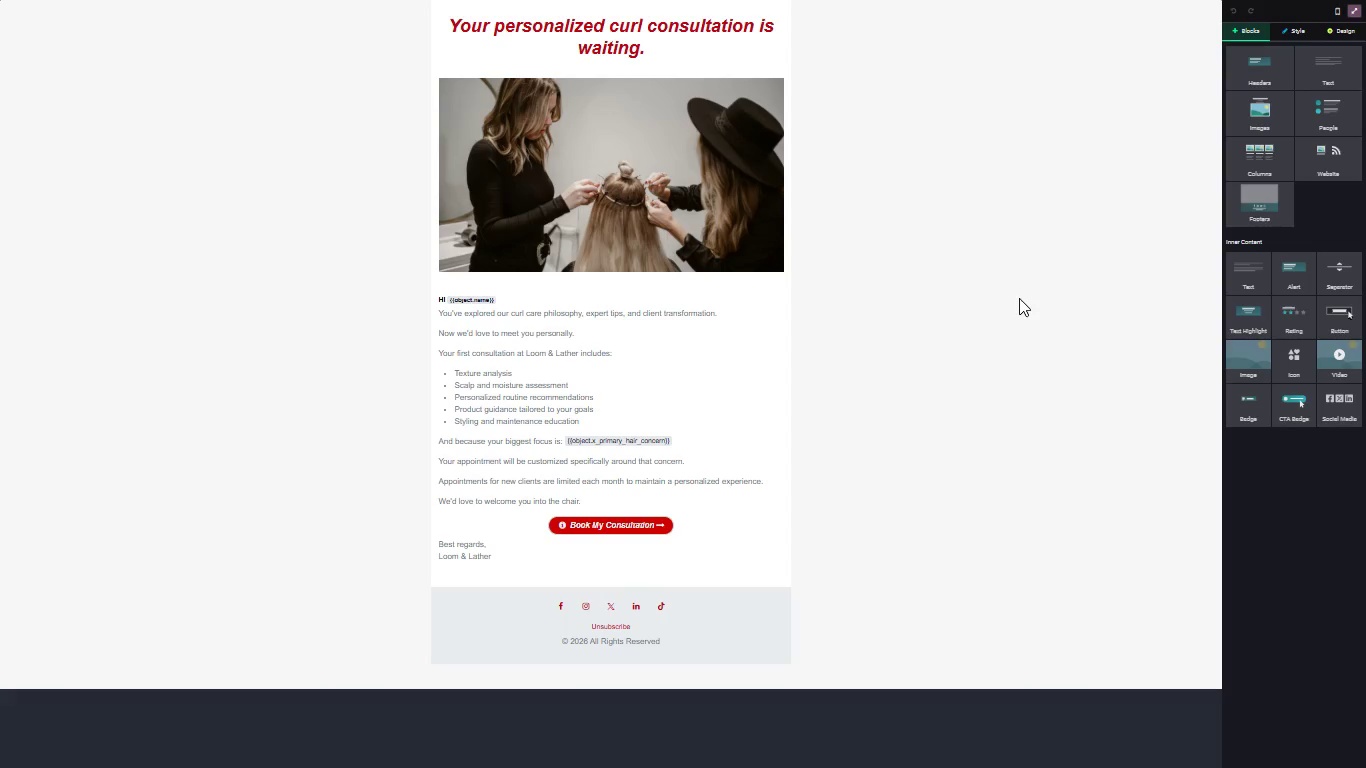 
key(Meta+PrintScreen)
 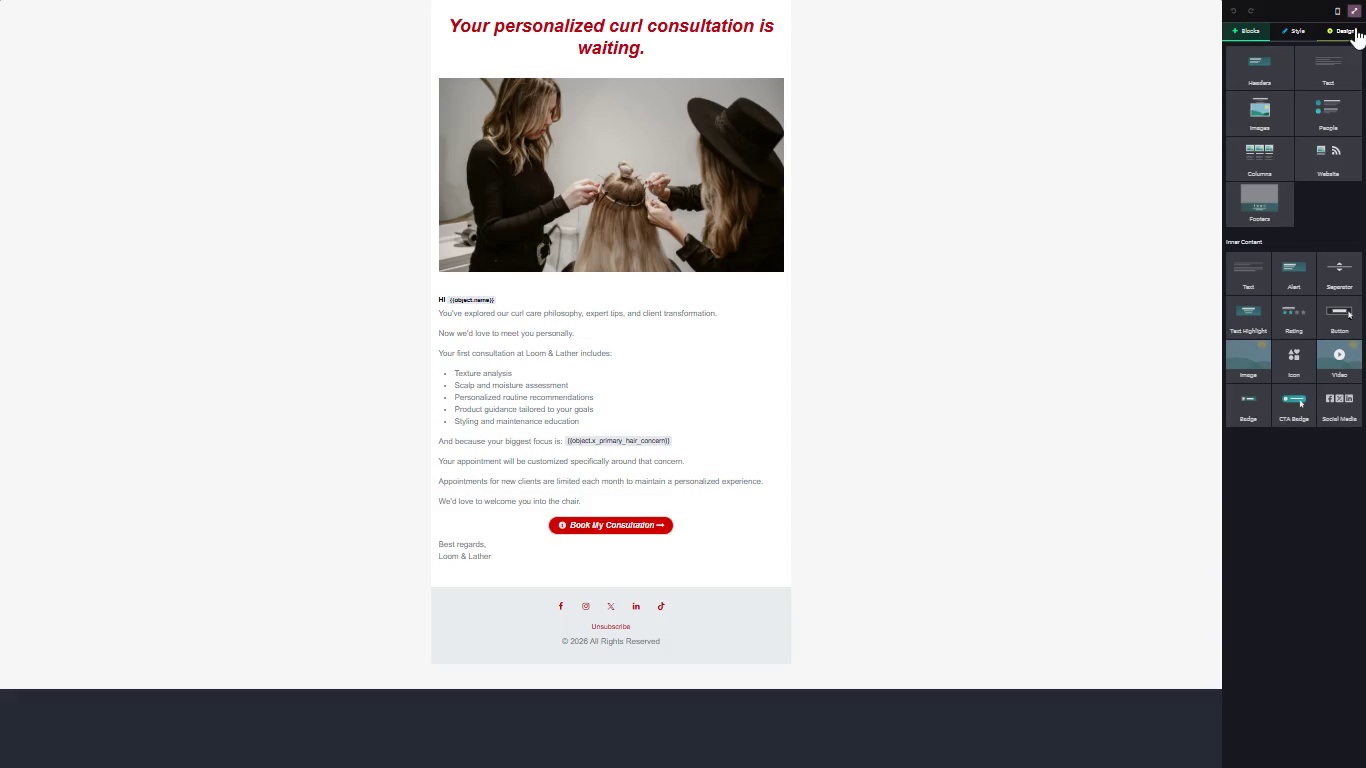 
left_click([1355, 7])
 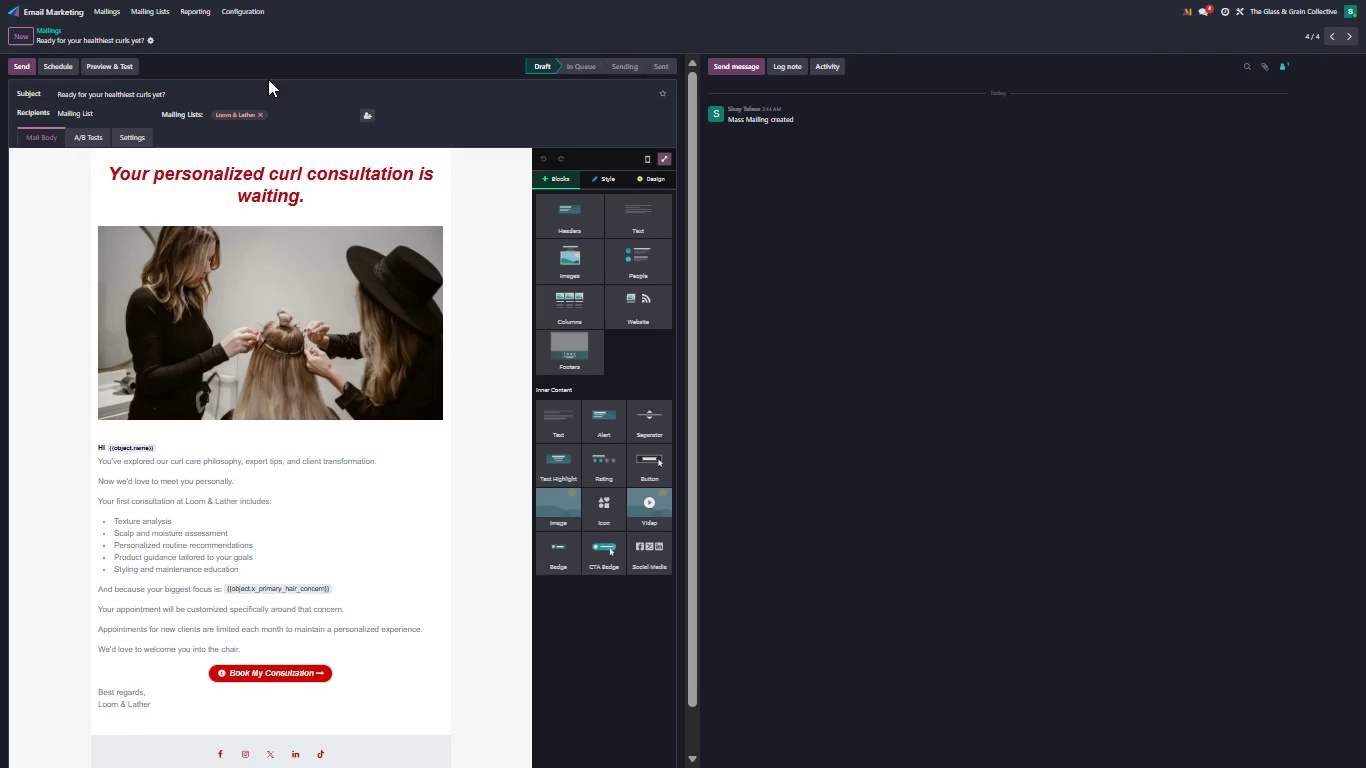 
wait(6.84)
 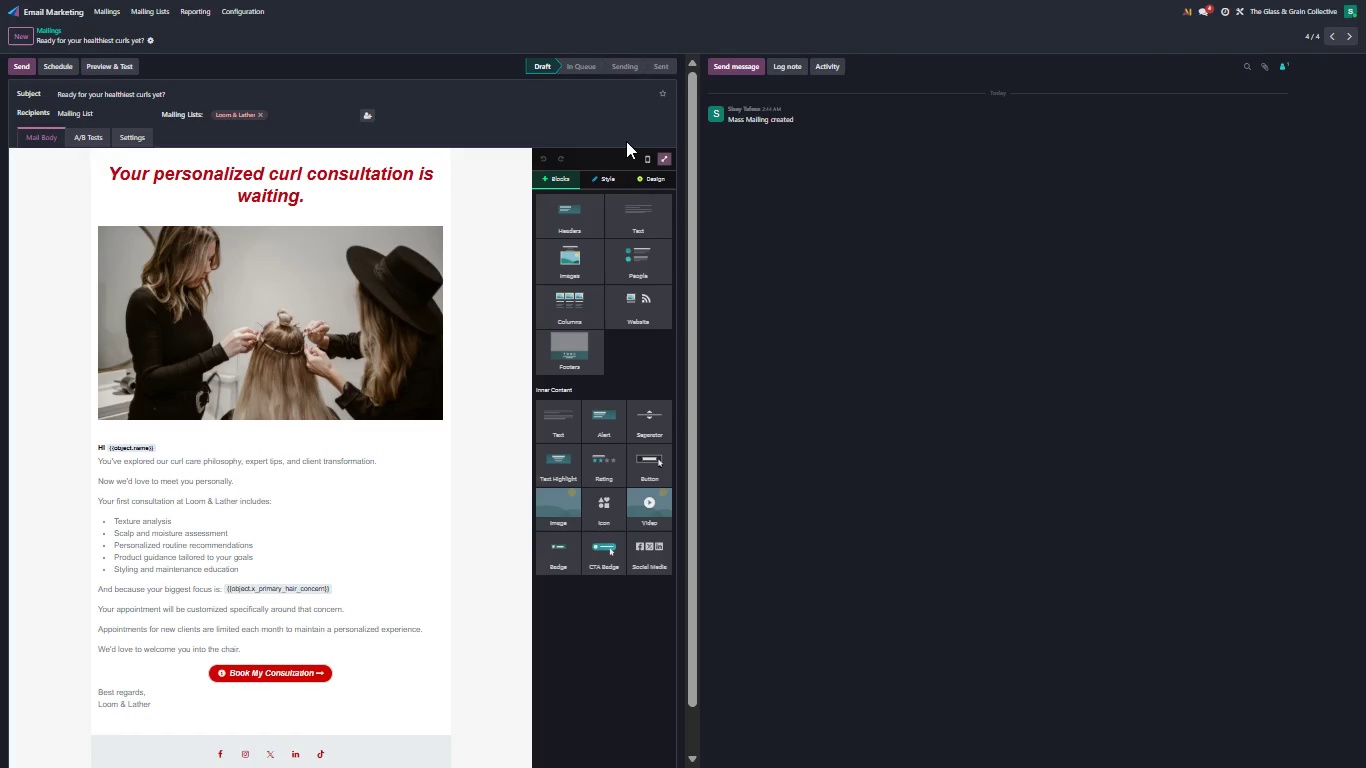 
key(Control+Equal)
 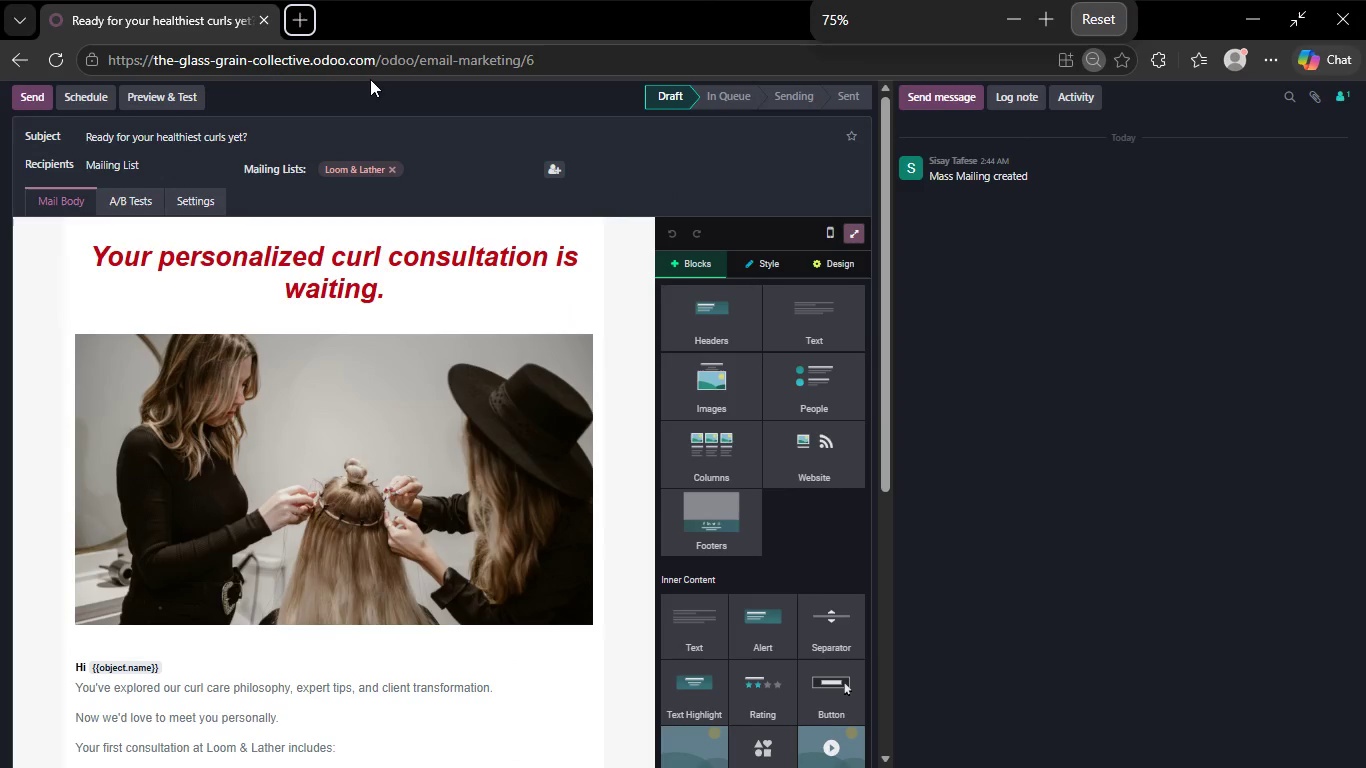 
key(Control+Equal)
 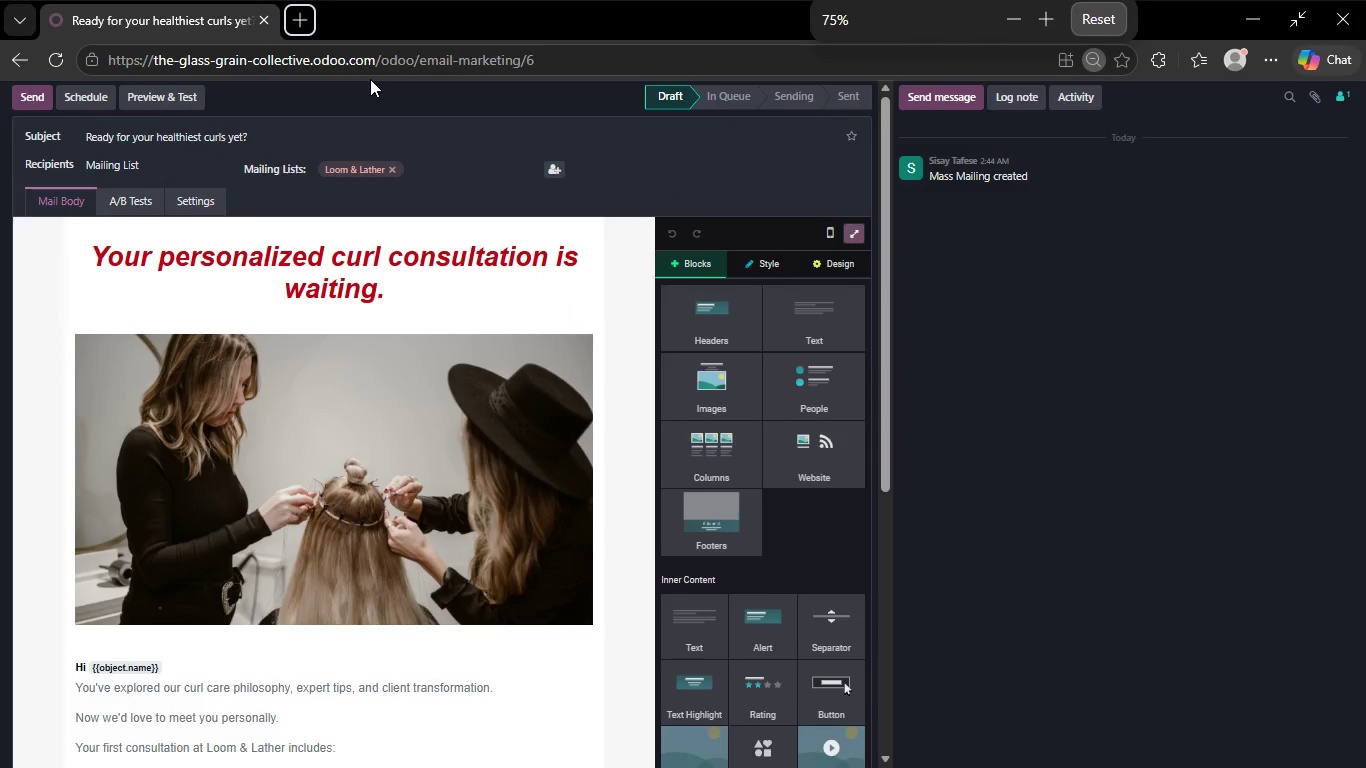 
key(Control+Equal)
 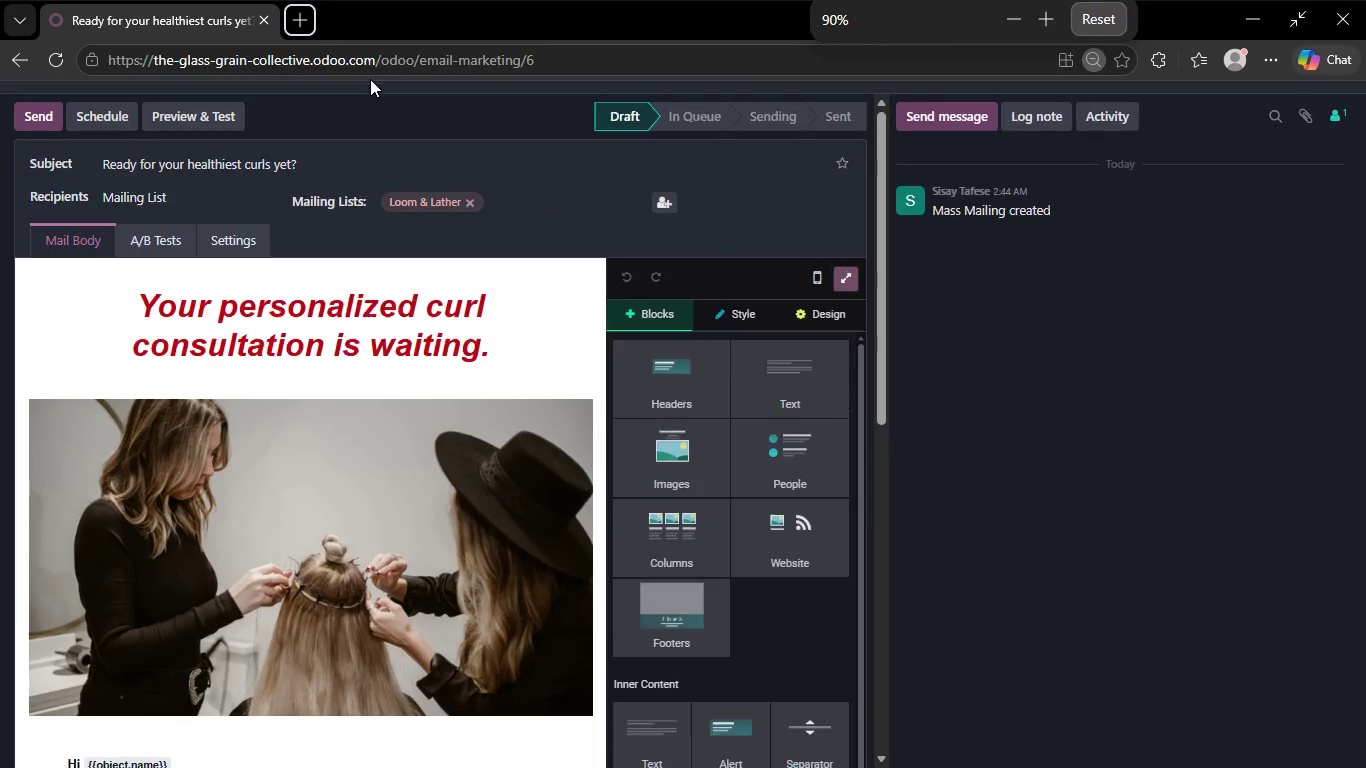 
key(Control+Equal)
 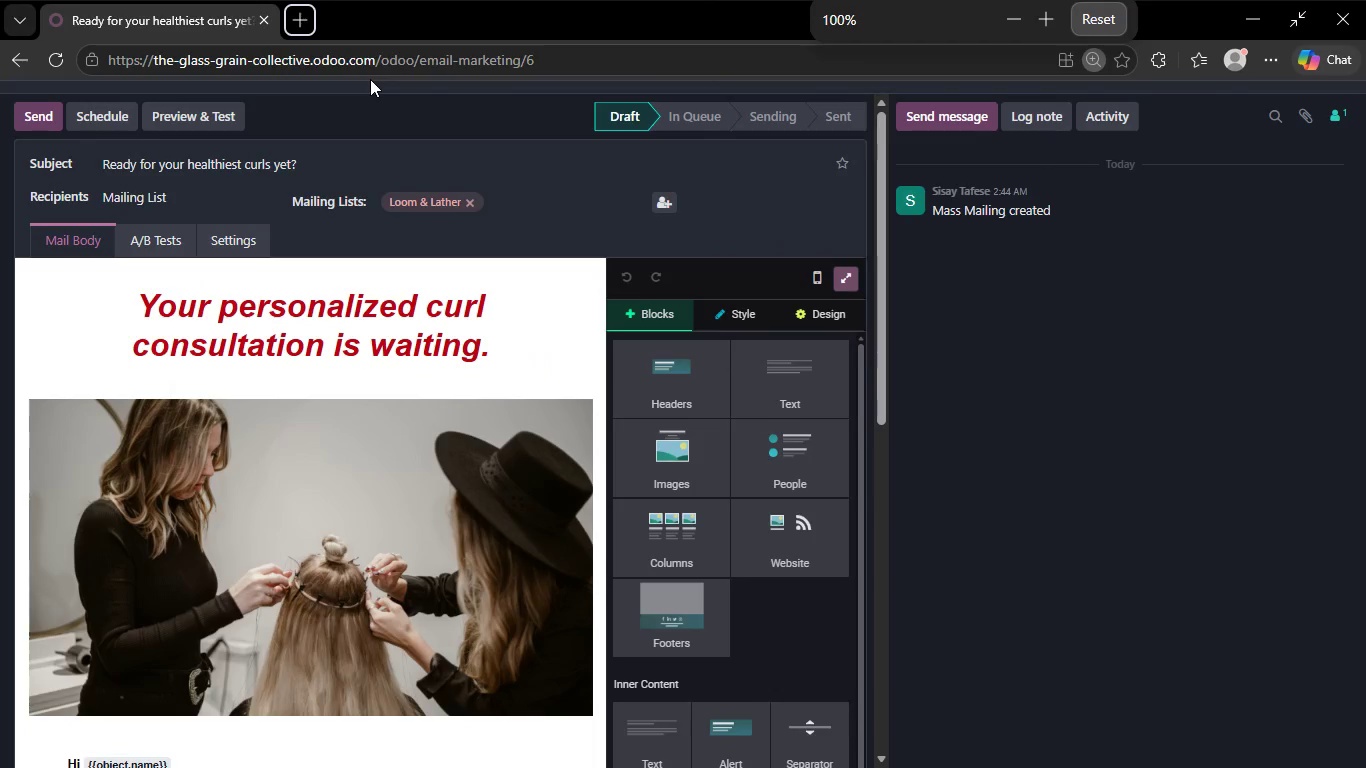 
key(Control+Equal)
 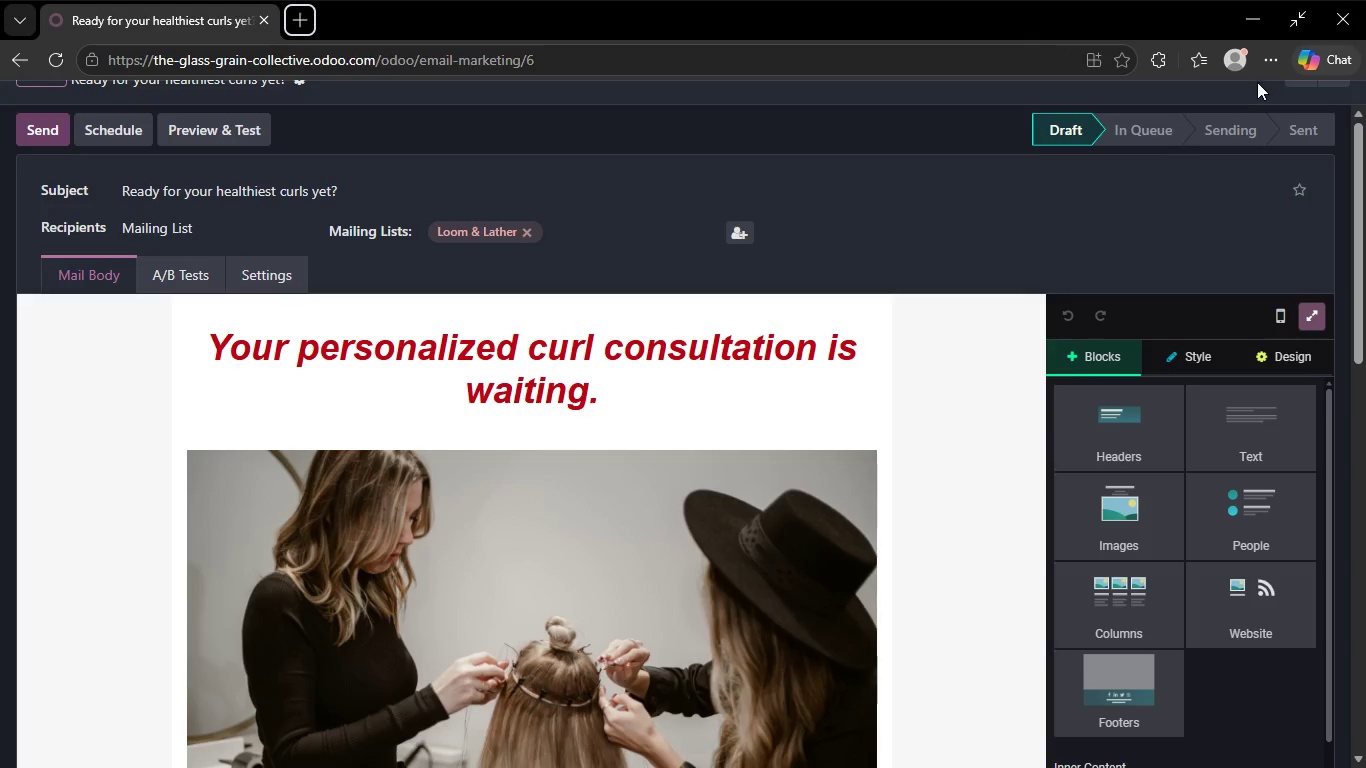 
wait(6.28)
 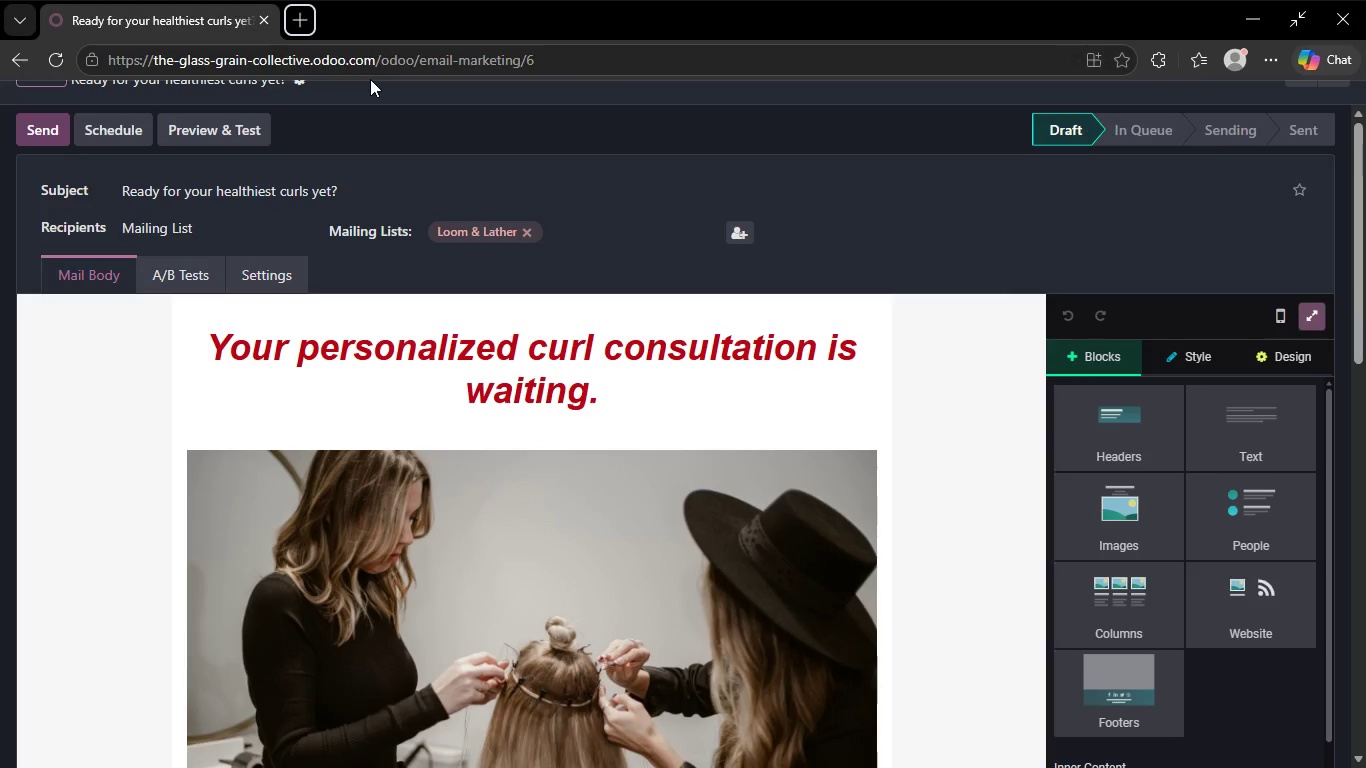 
left_click([1292, 8])
 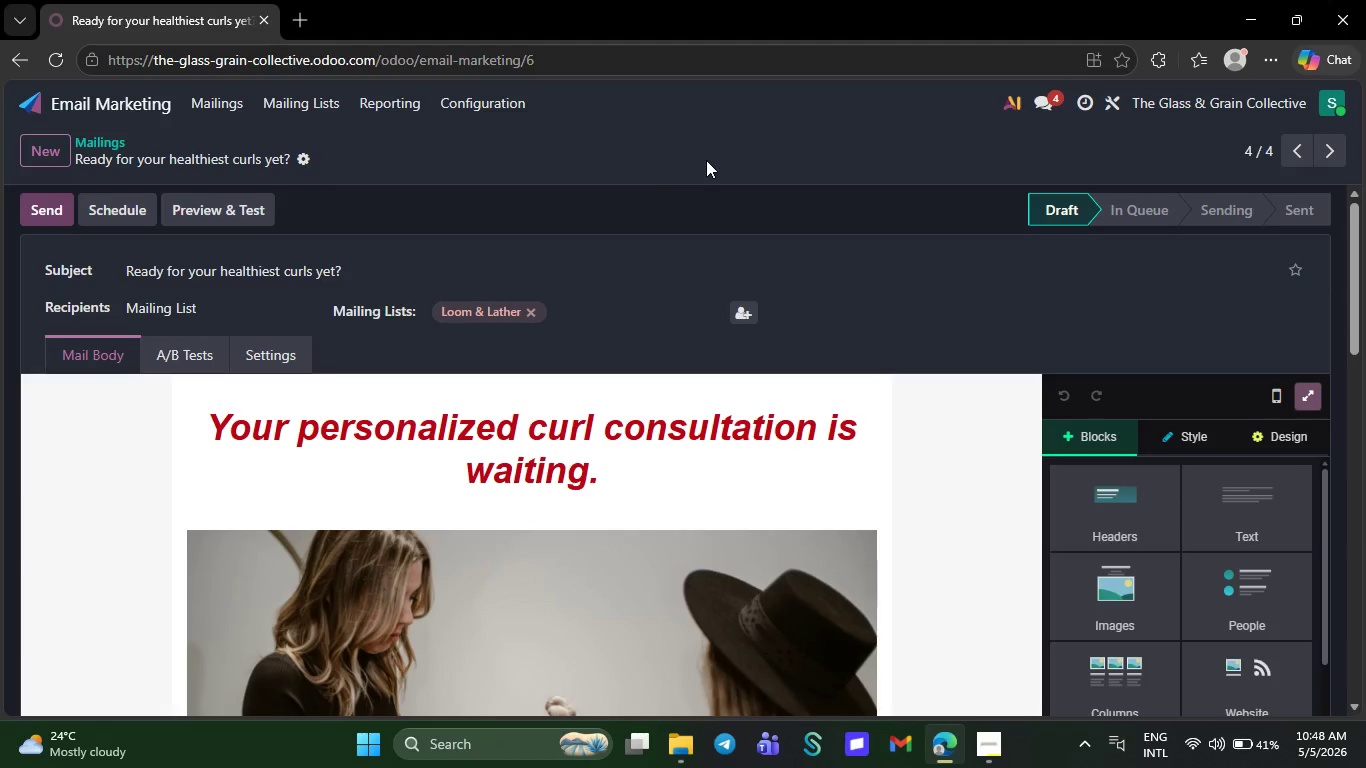 
wait(18.8)
 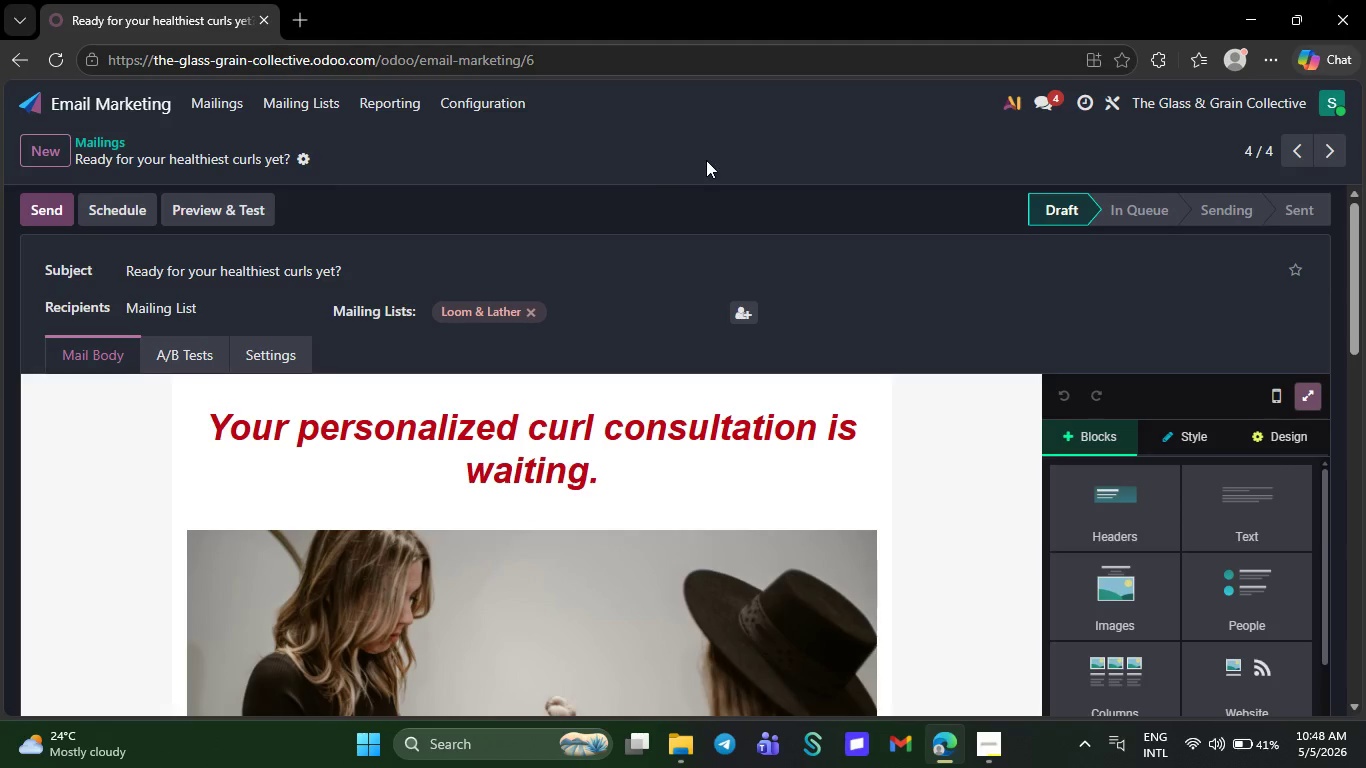 
left_click([224, 101])
 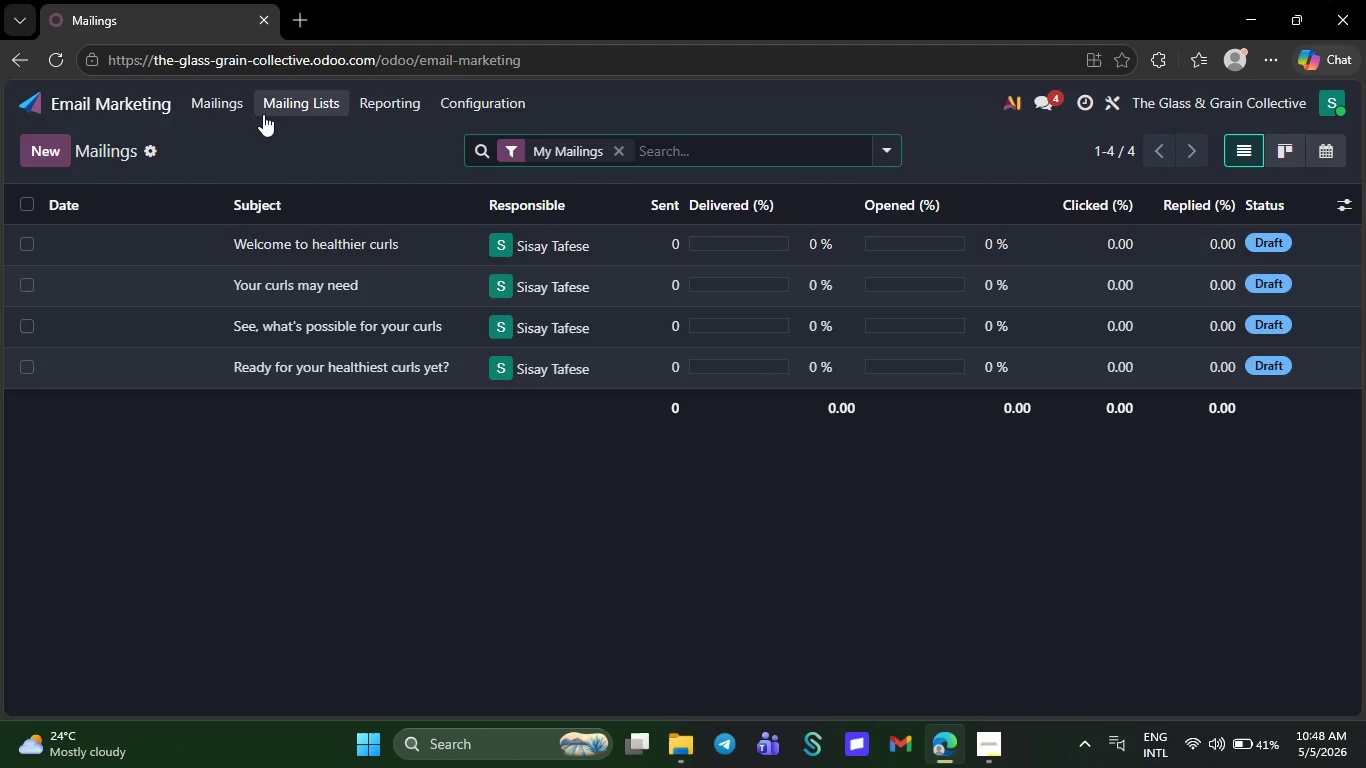 
wait(14.14)
 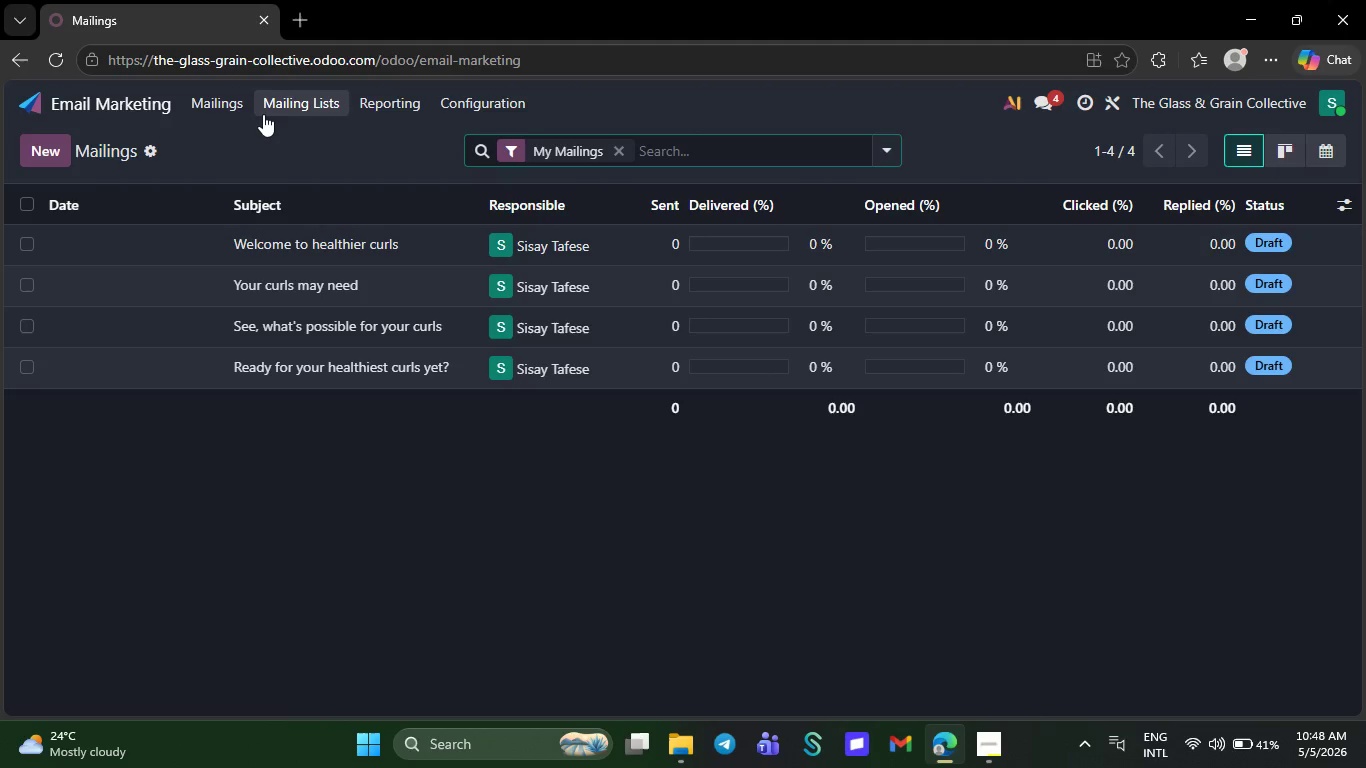 
left_click([137, 101])
 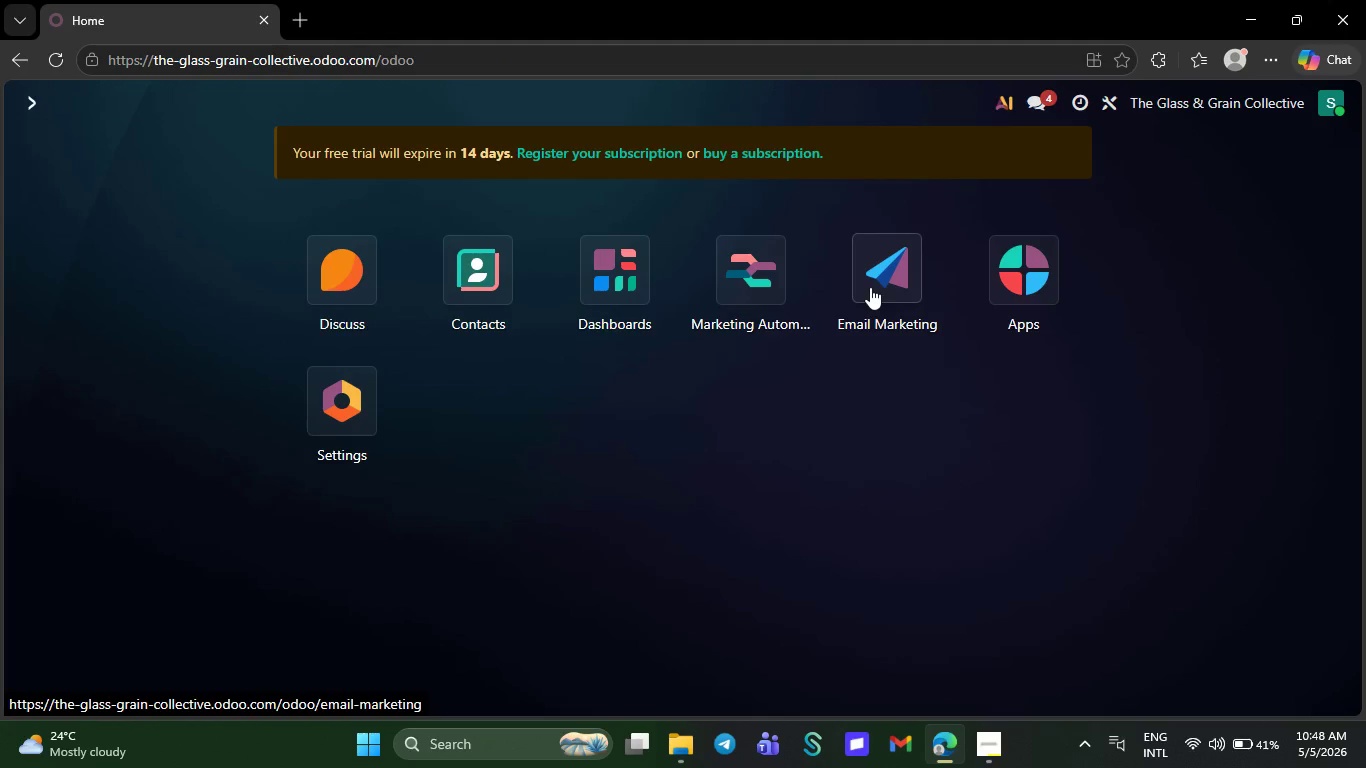 
wait(5.56)
 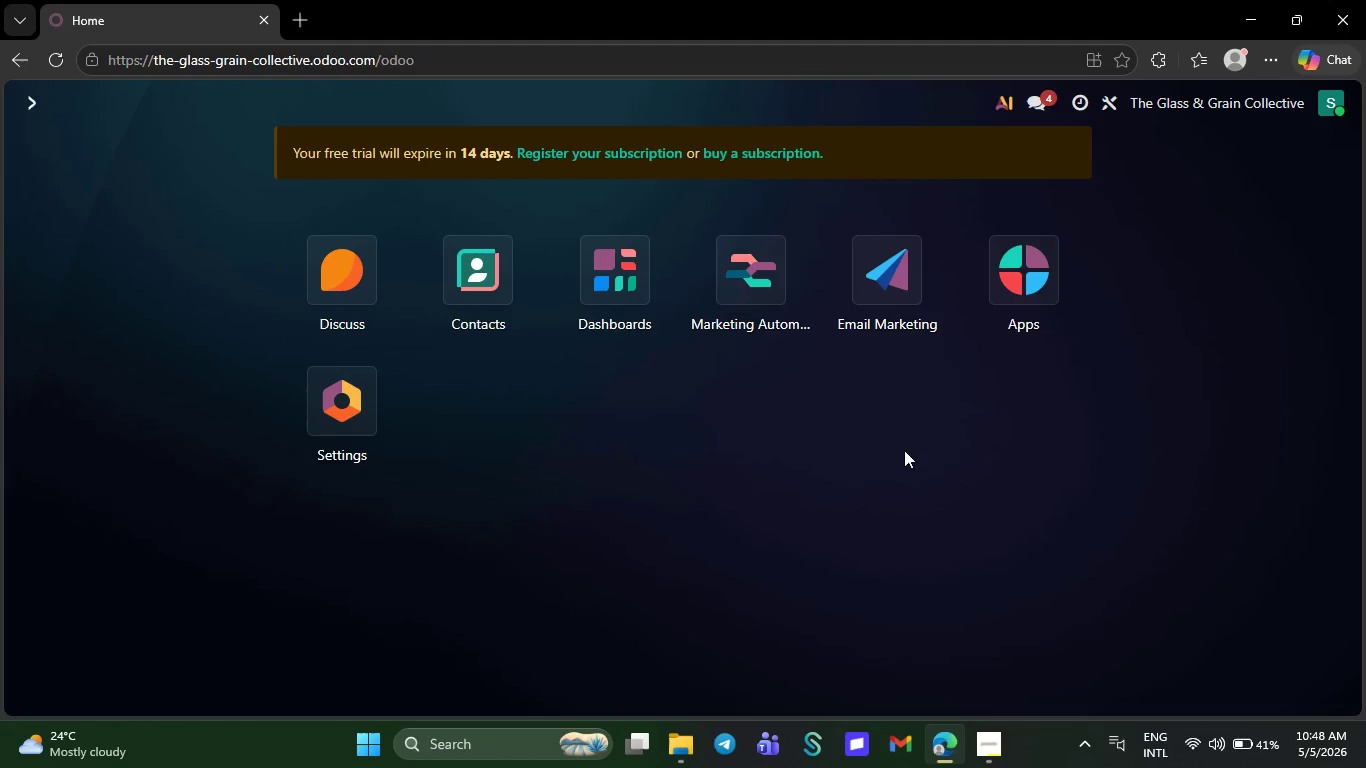 
left_click([870, 287])
 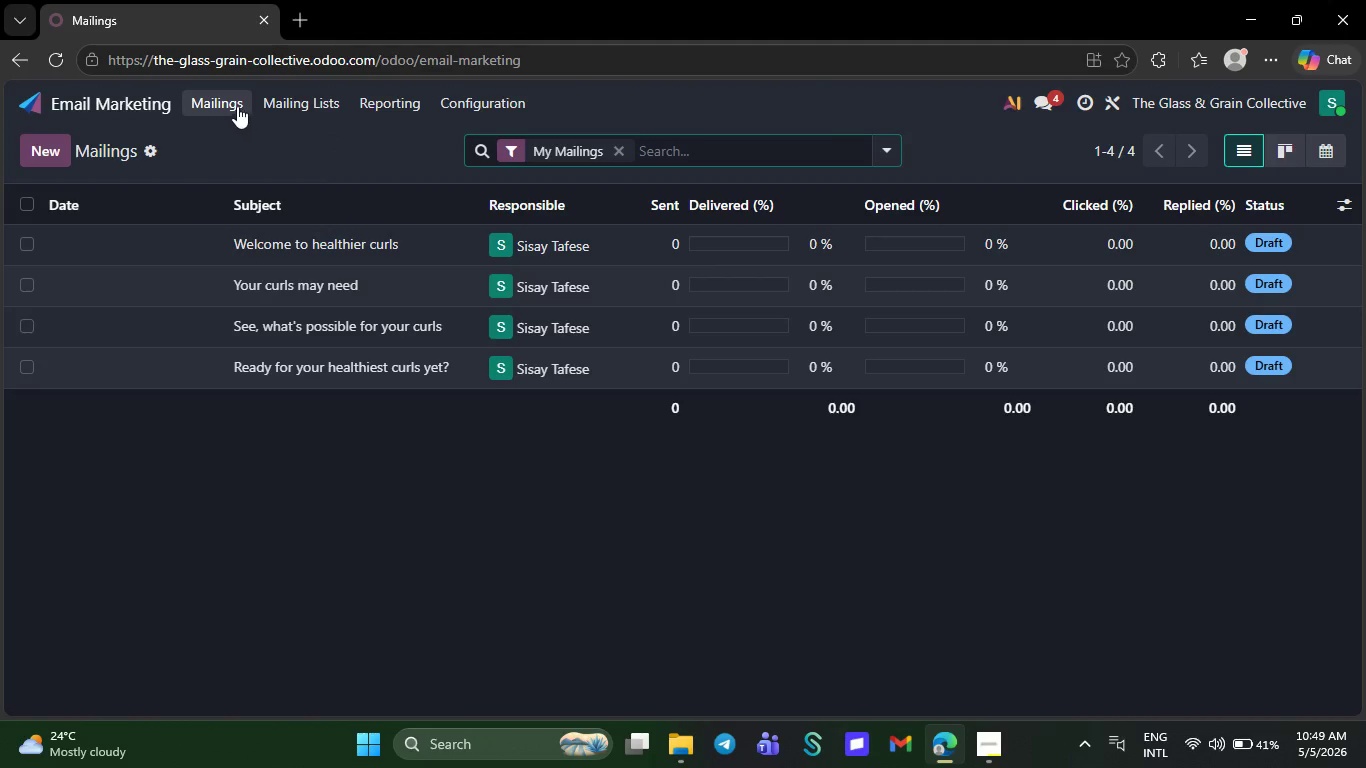 
left_click([236, 105])
 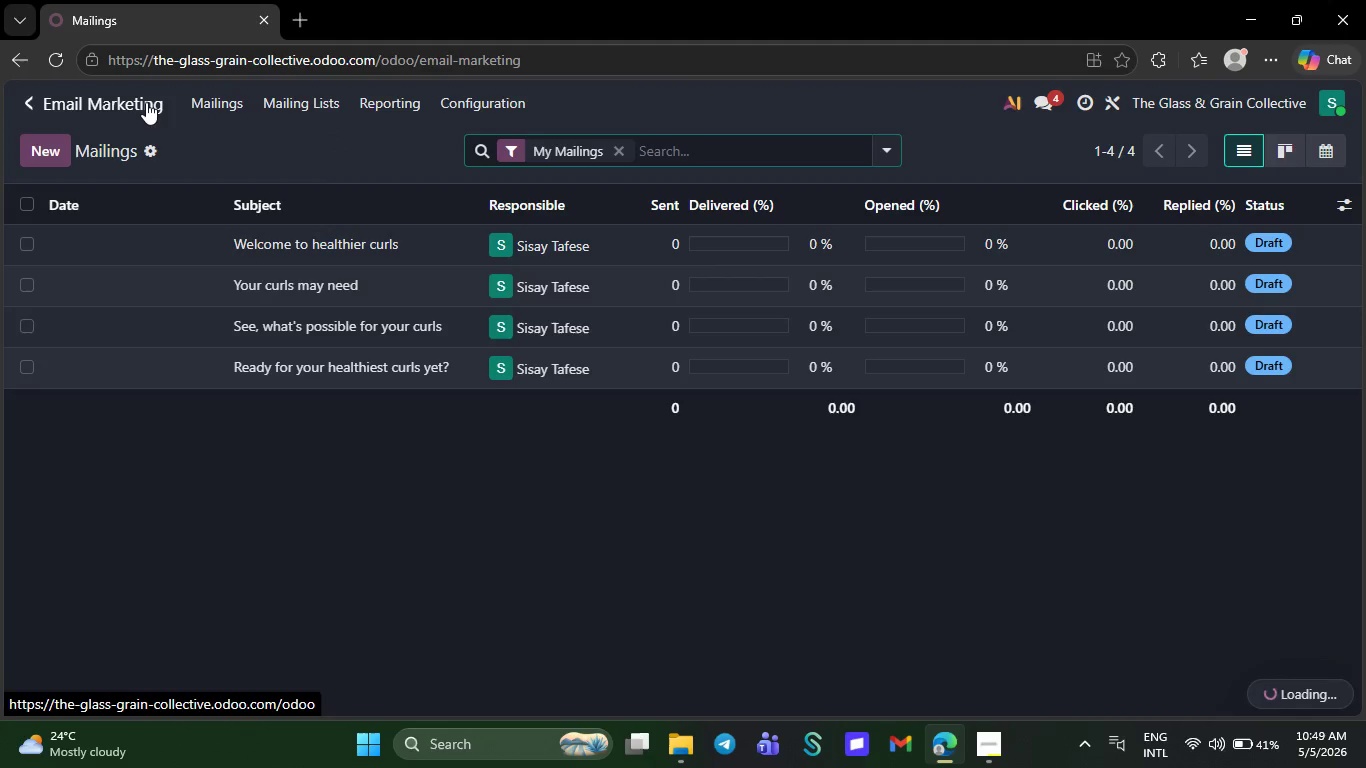 
left_click([146, 102])
 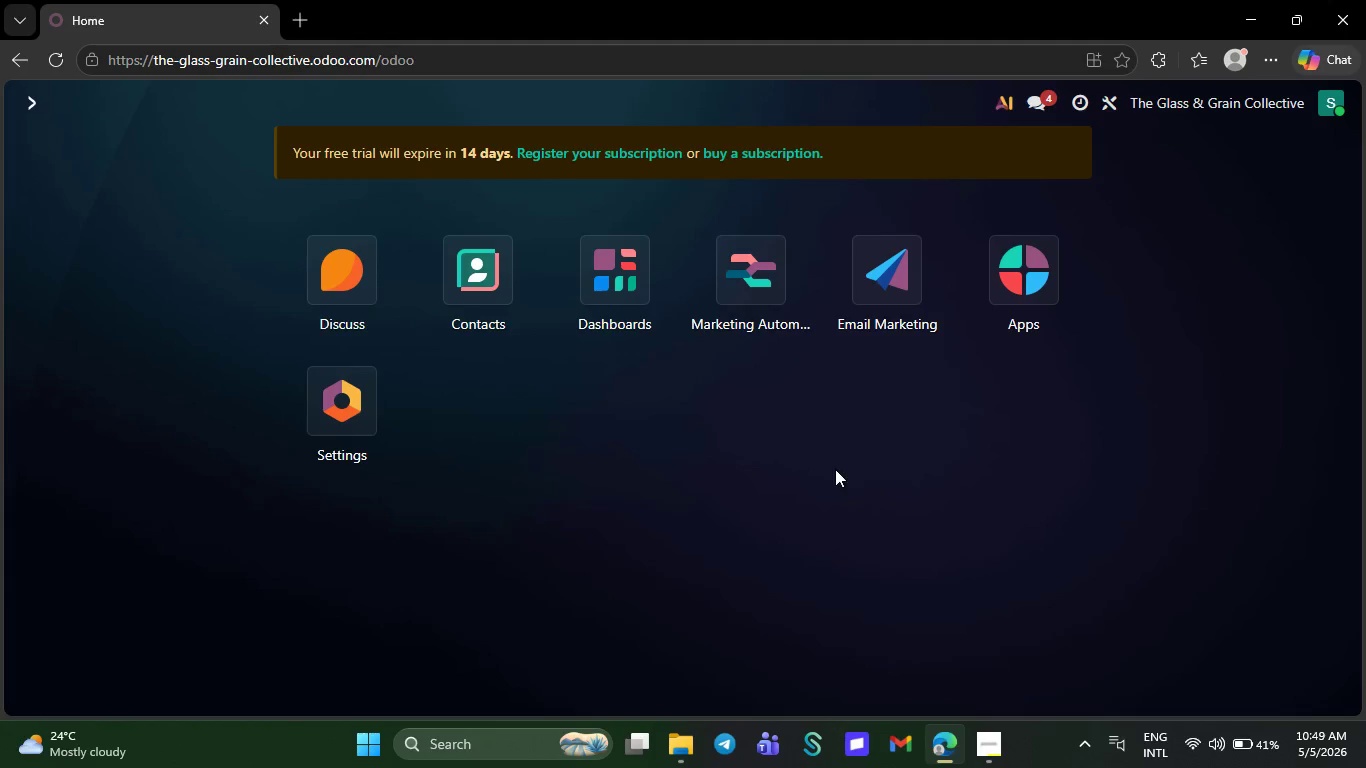 
left_click([753, 297])
 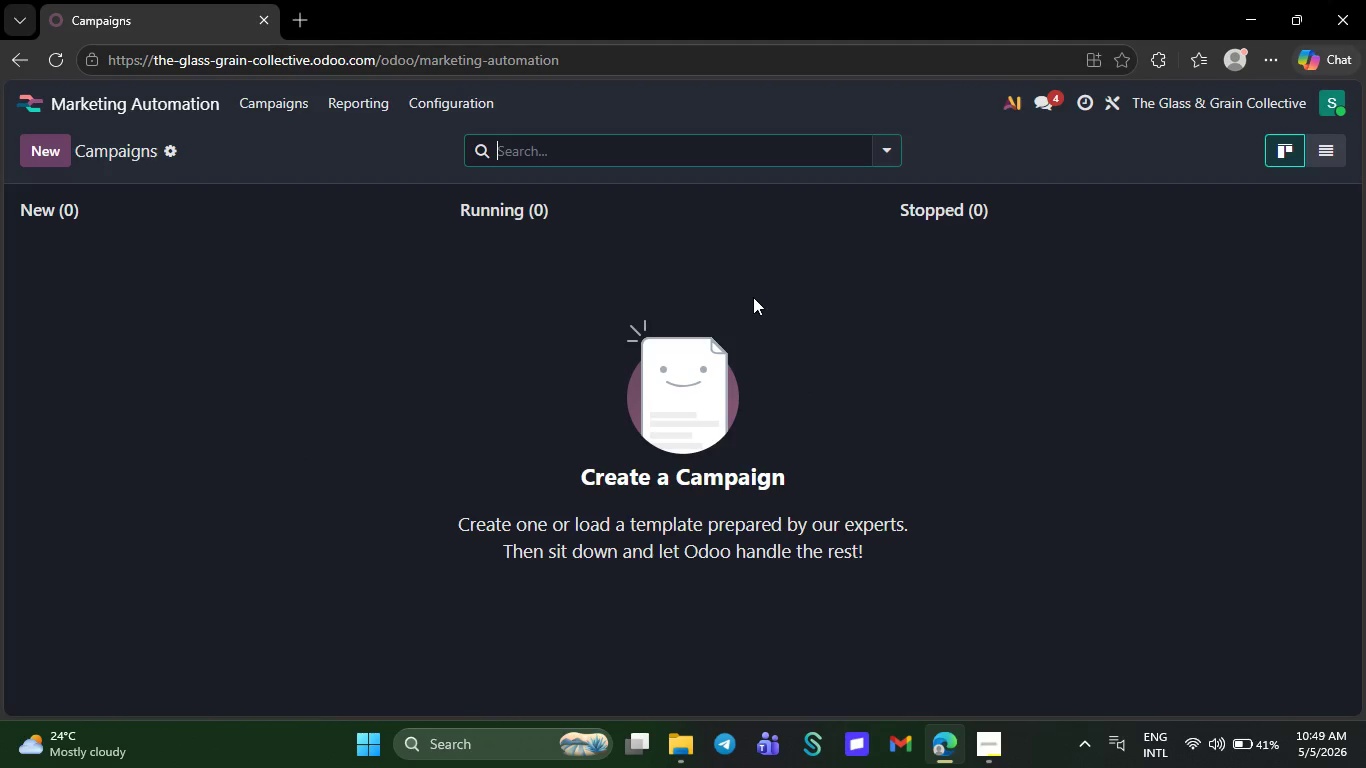 
wait(8.64)
 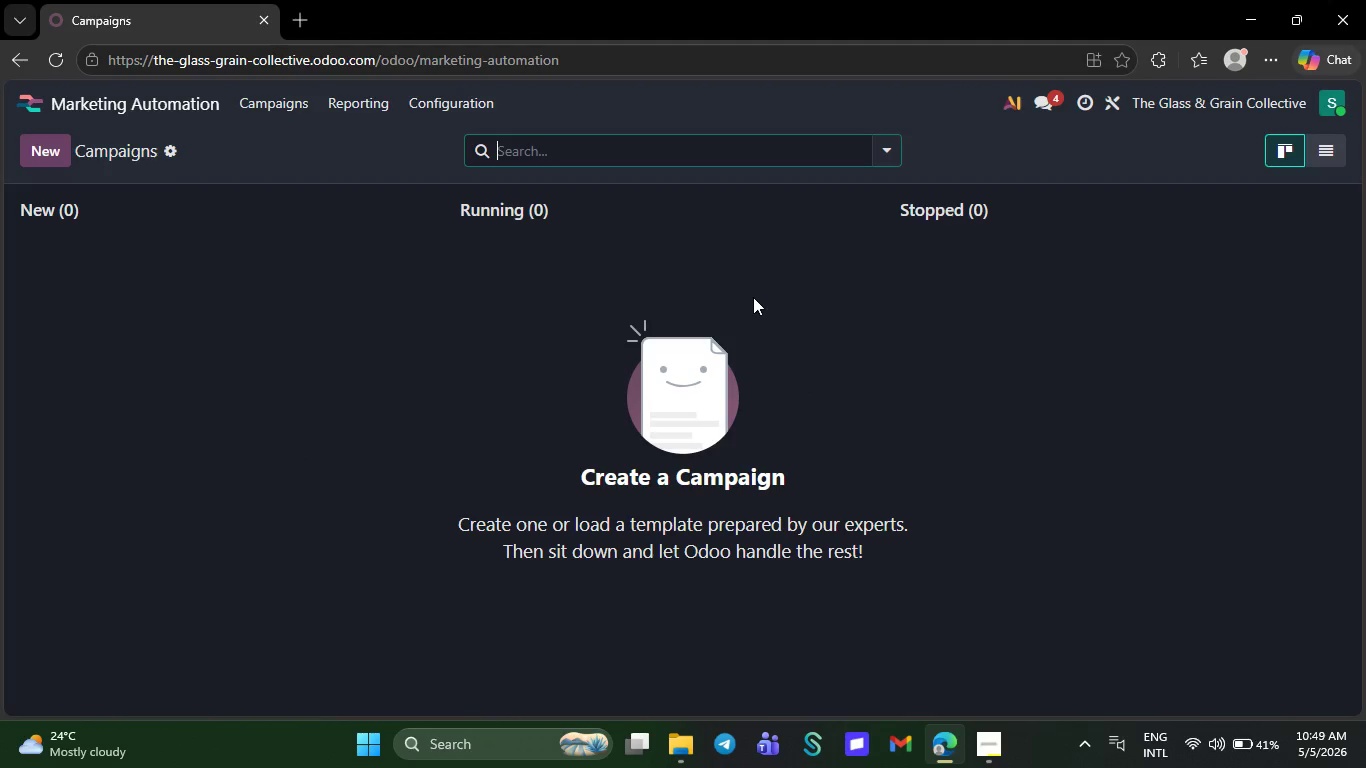 
left_click([54, 157])
 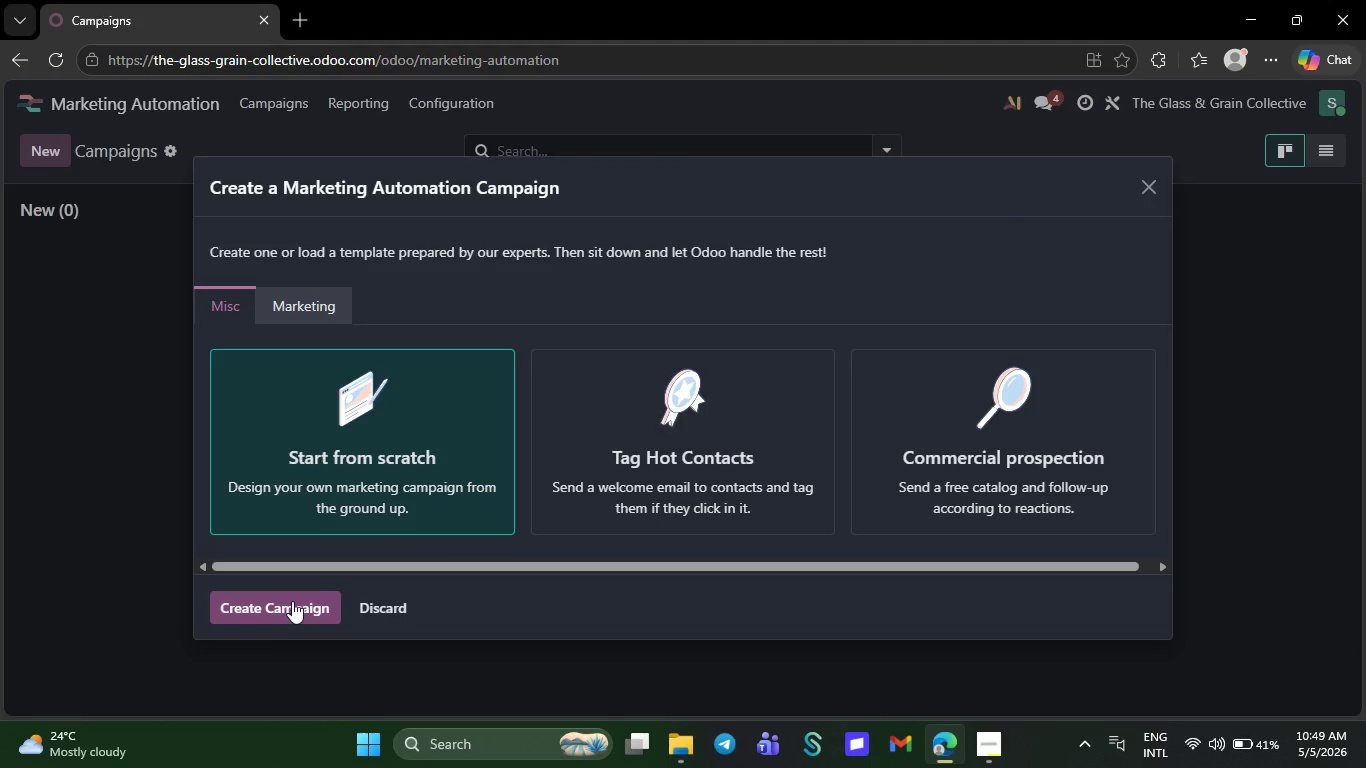 
left_click([291, 604])
 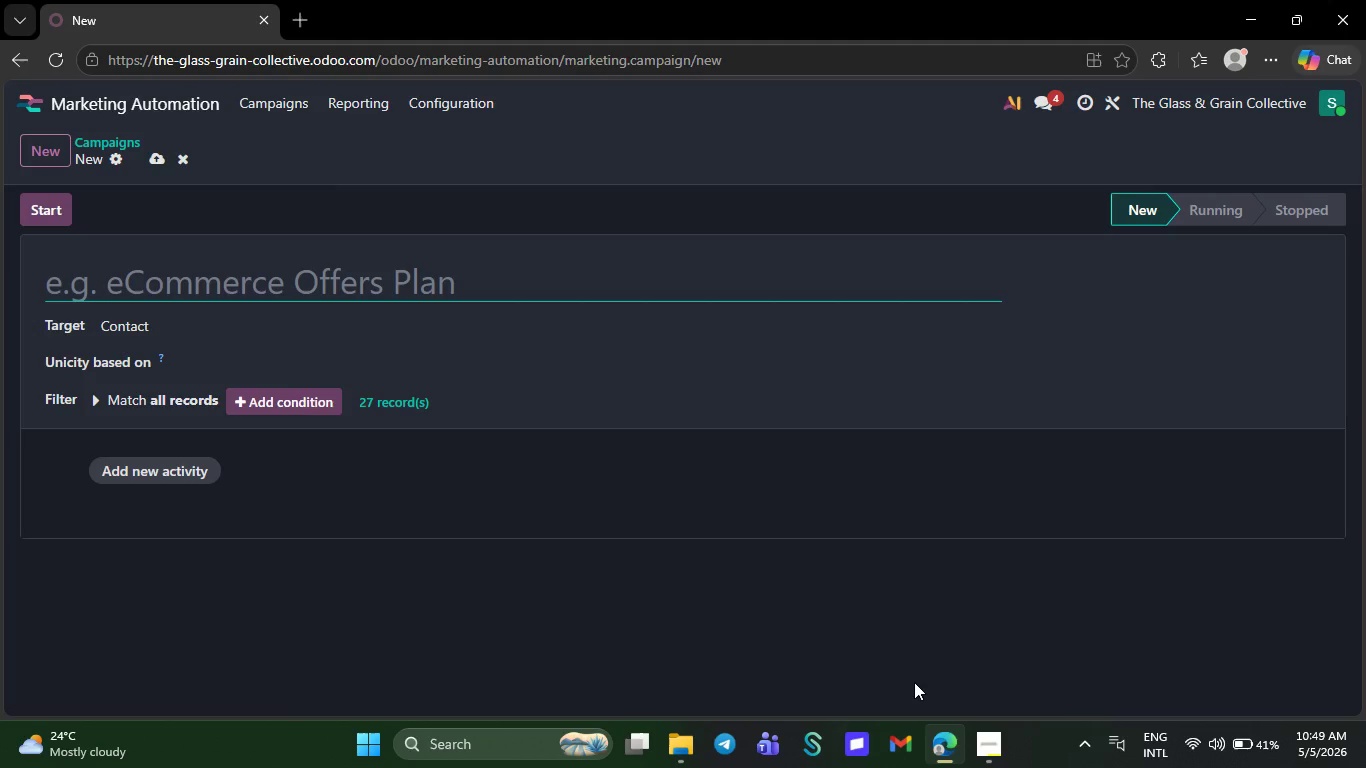 
wait(35.81)
 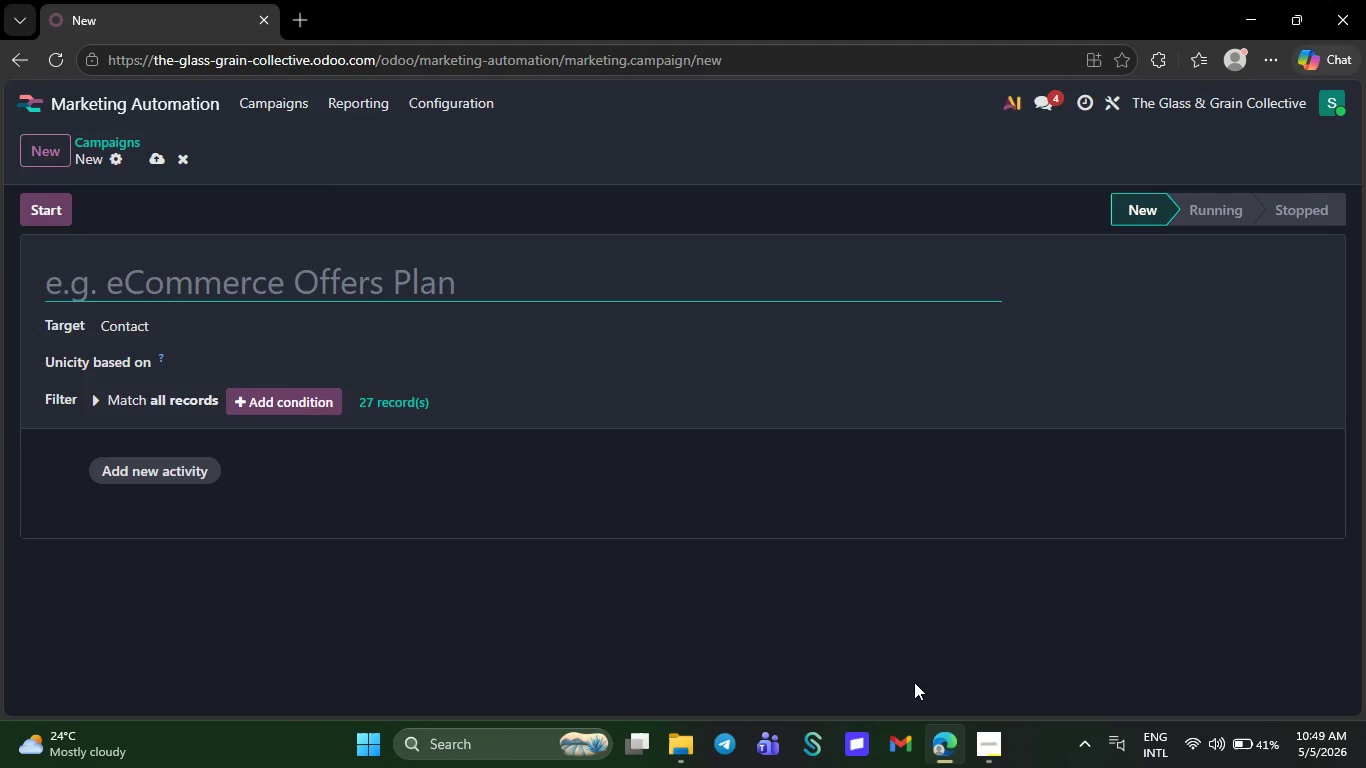 
left_click([537, 278])
 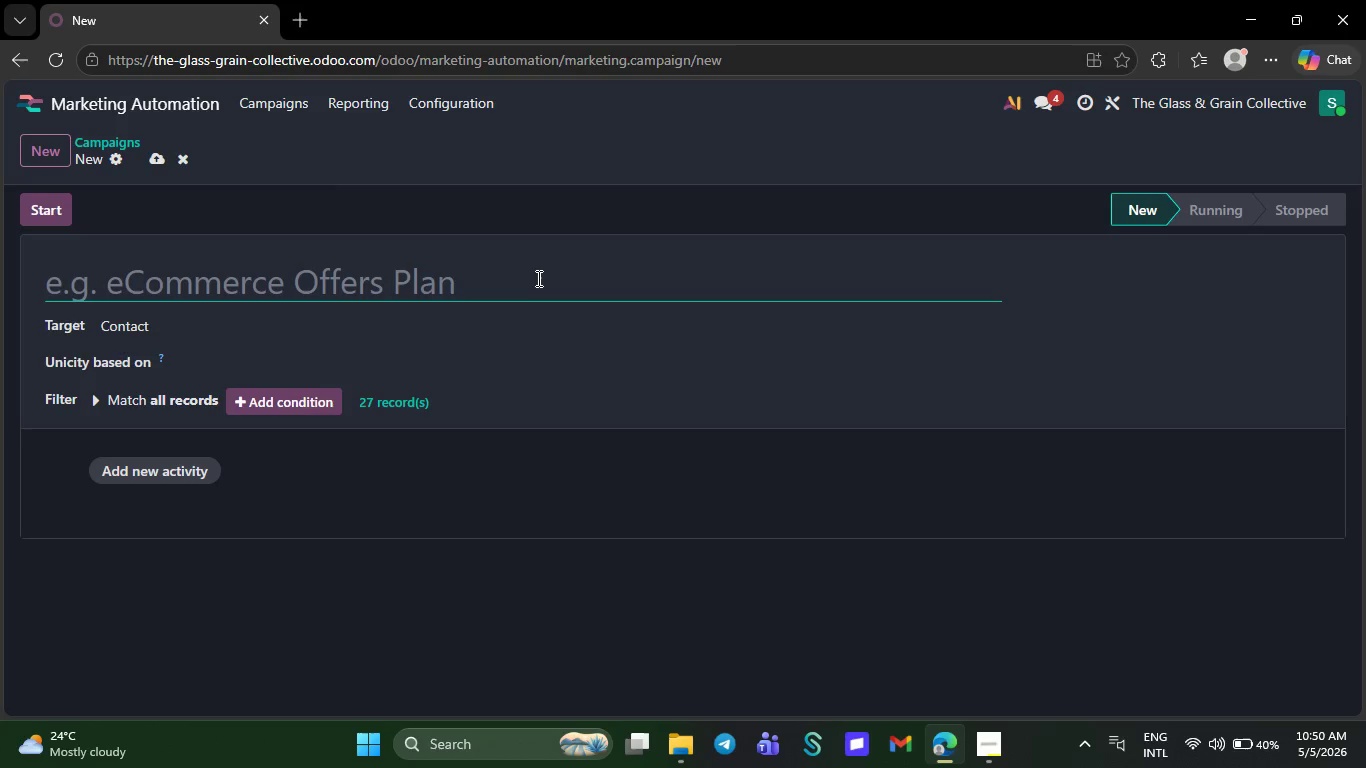 
wait(27.64)
 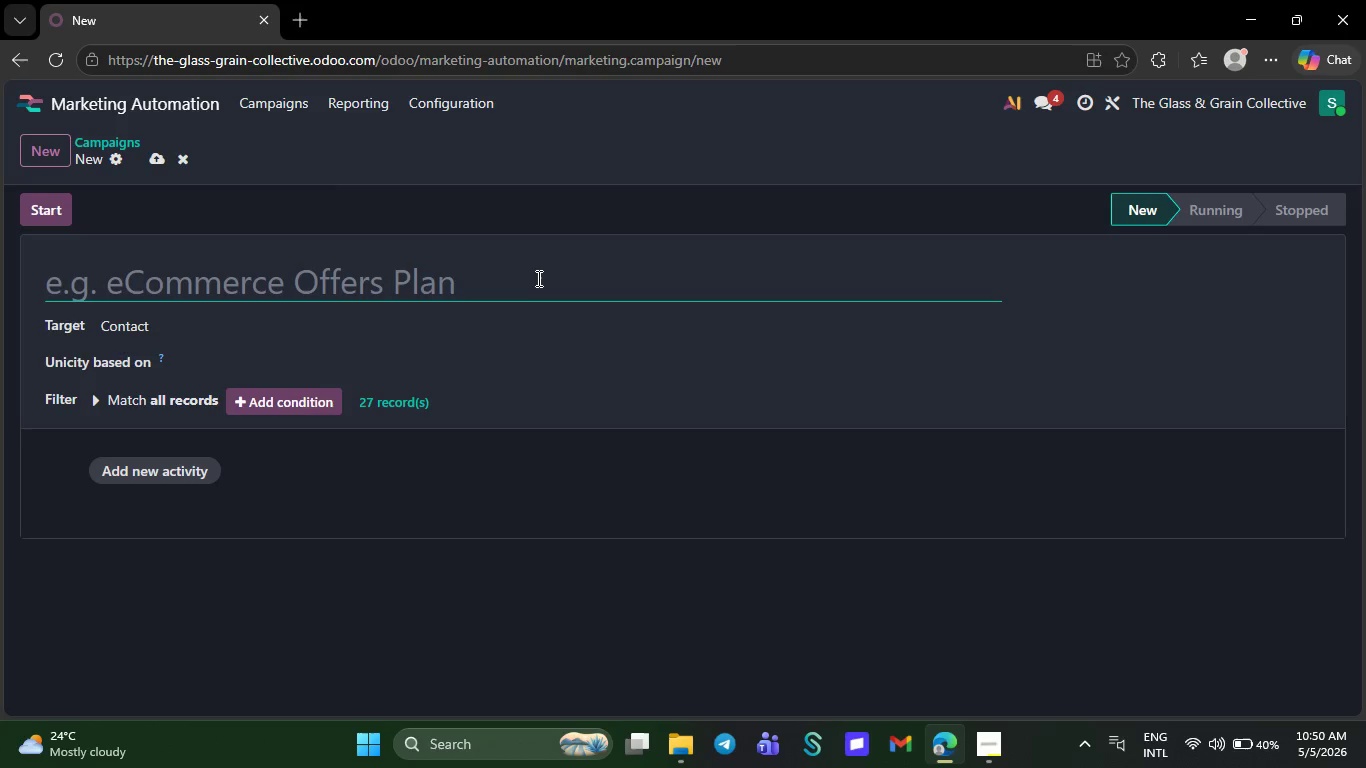 
type(Loom )
 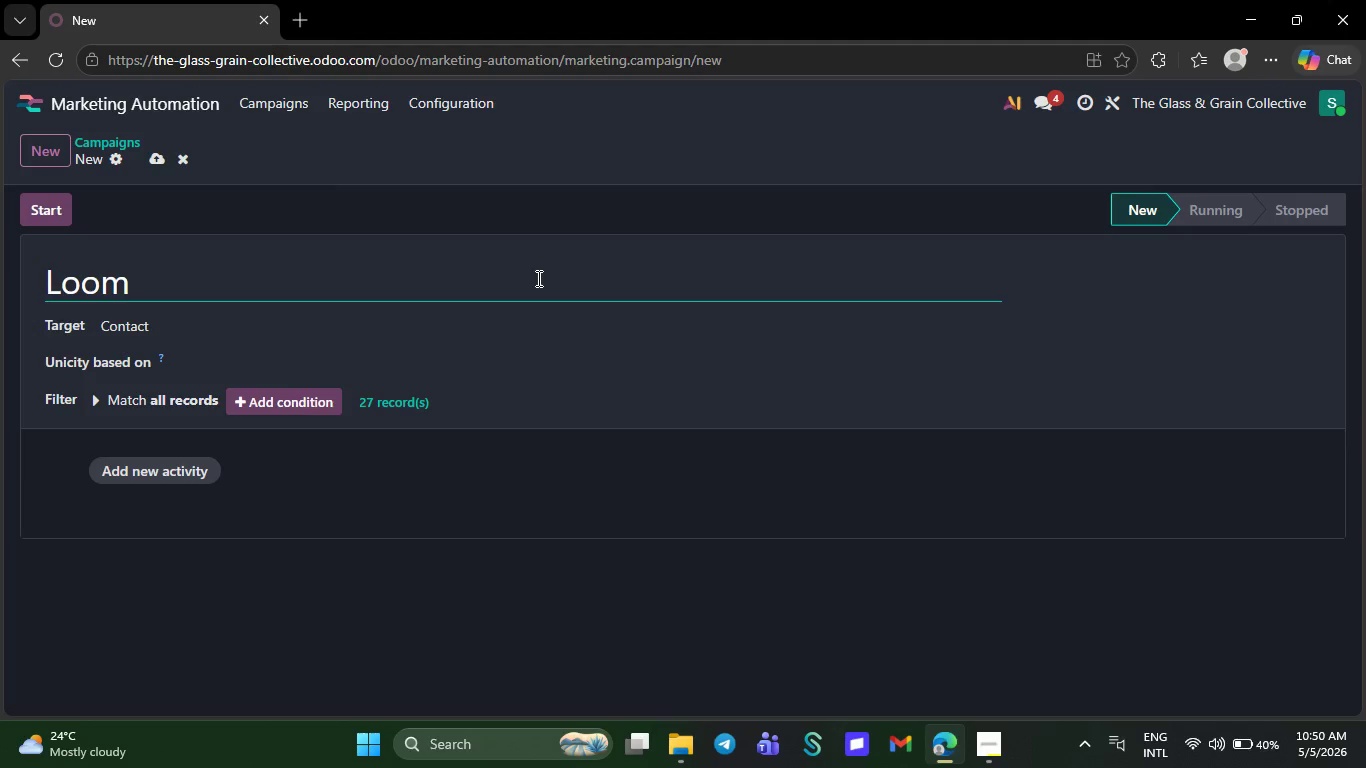 
type(7)
key(Backspace)
type(& Lather Journey )
 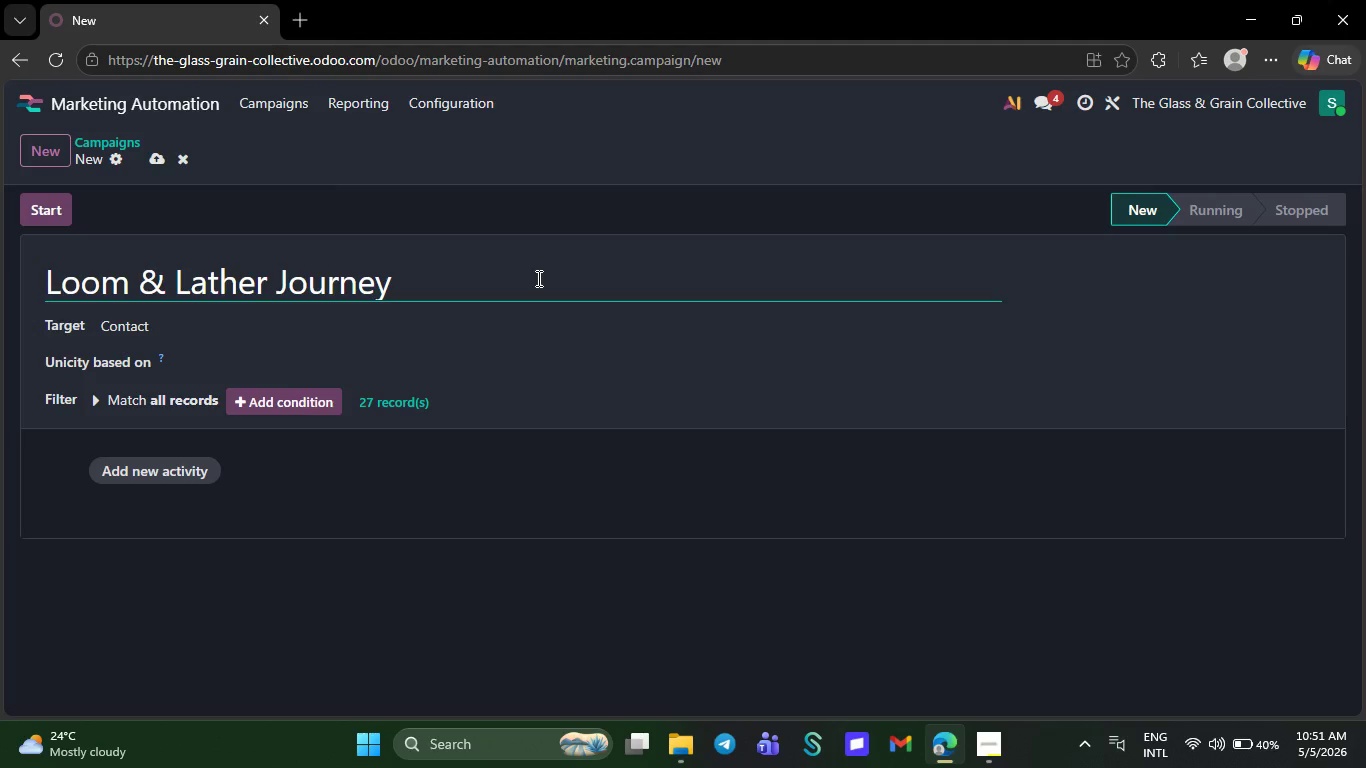 
wait(22.62)
 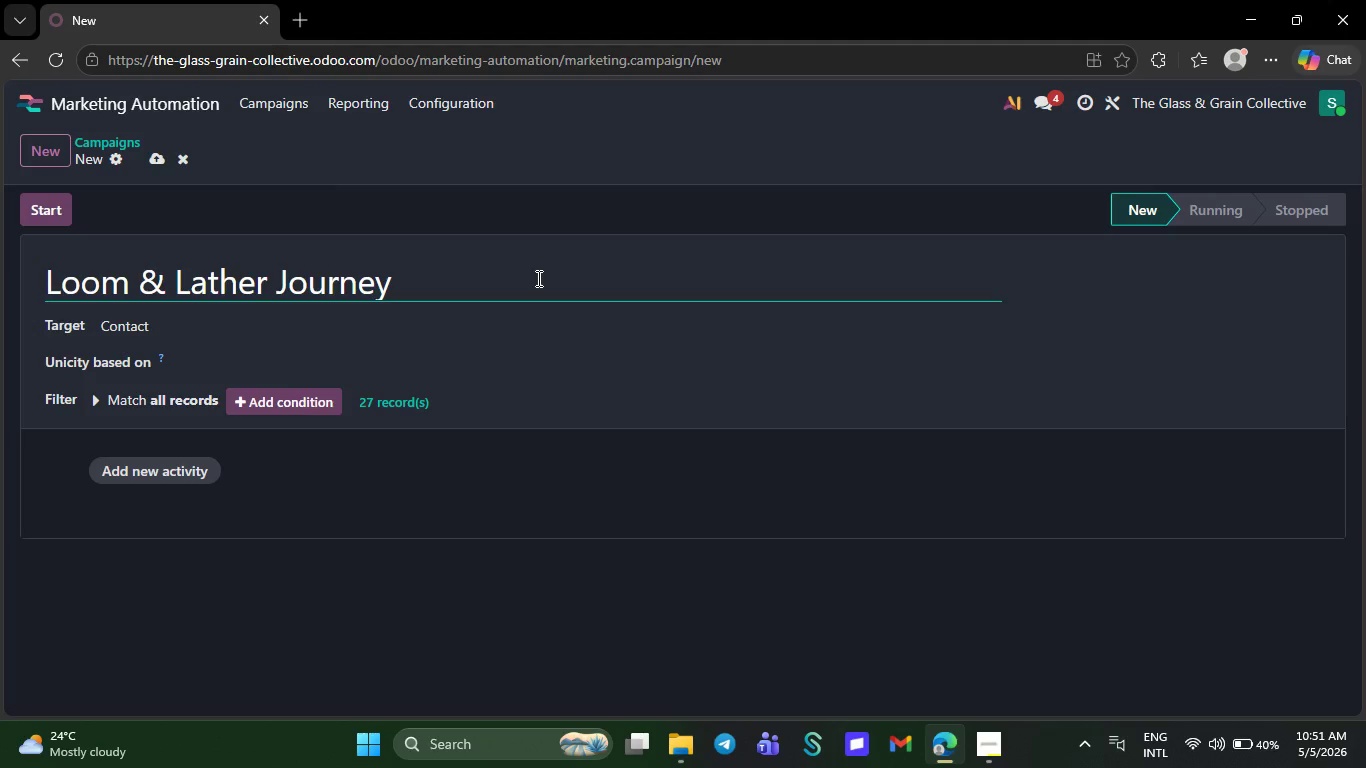 
left_click([155, 466])
 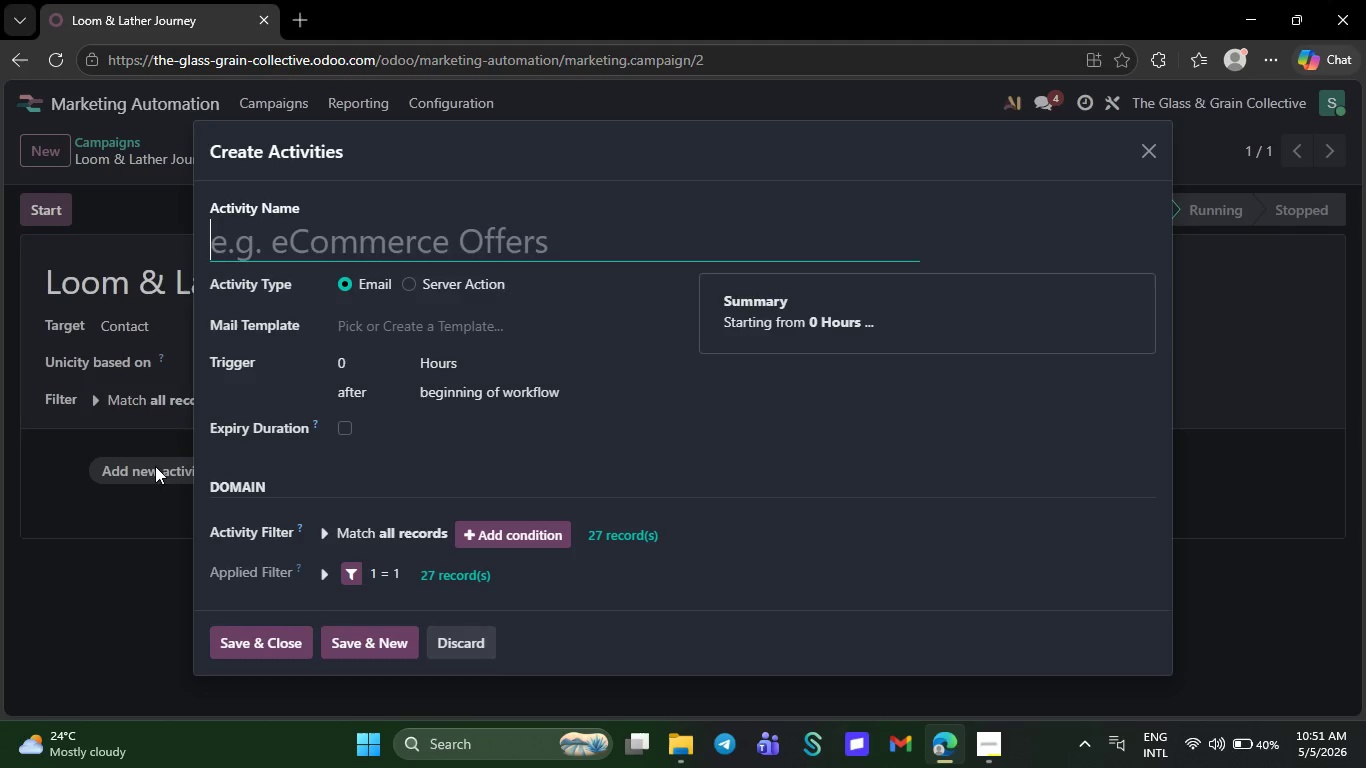 
wait(21.25)
 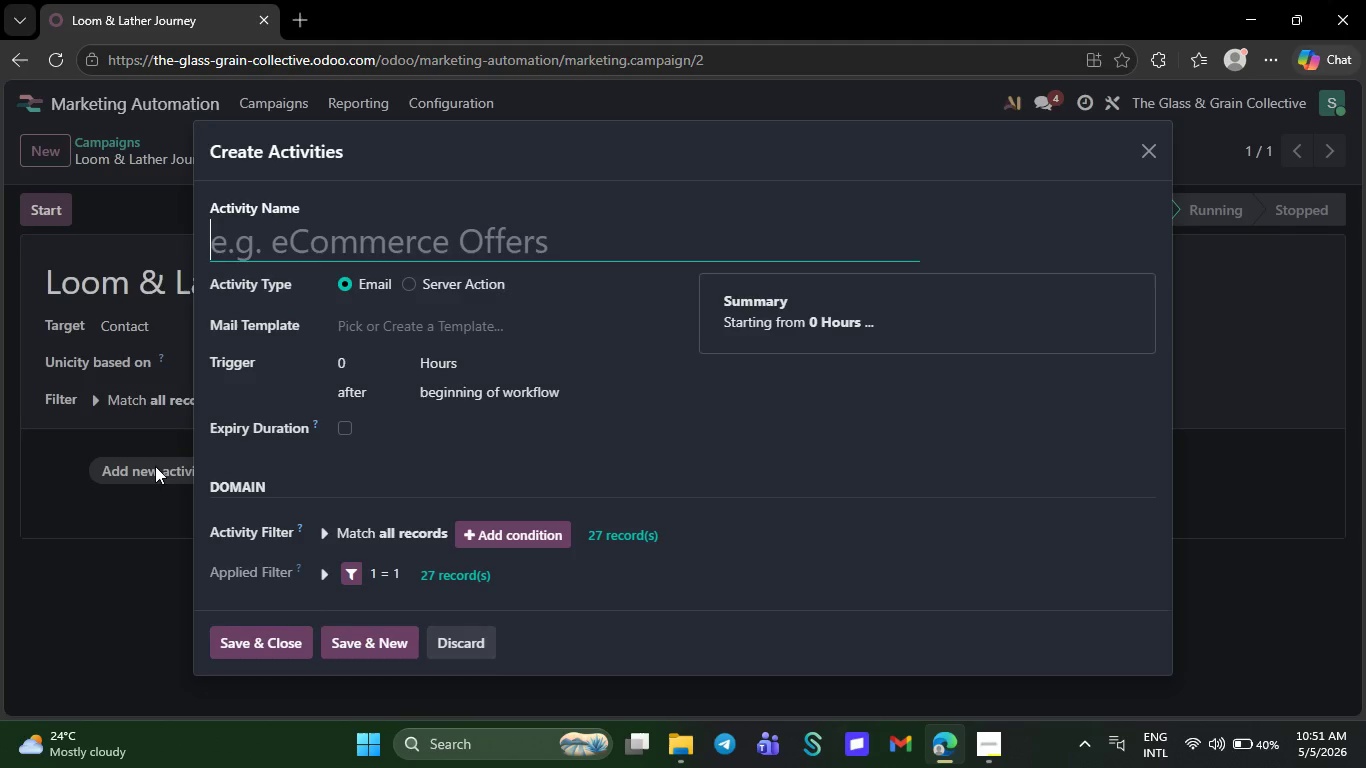 
type(Email 1)
 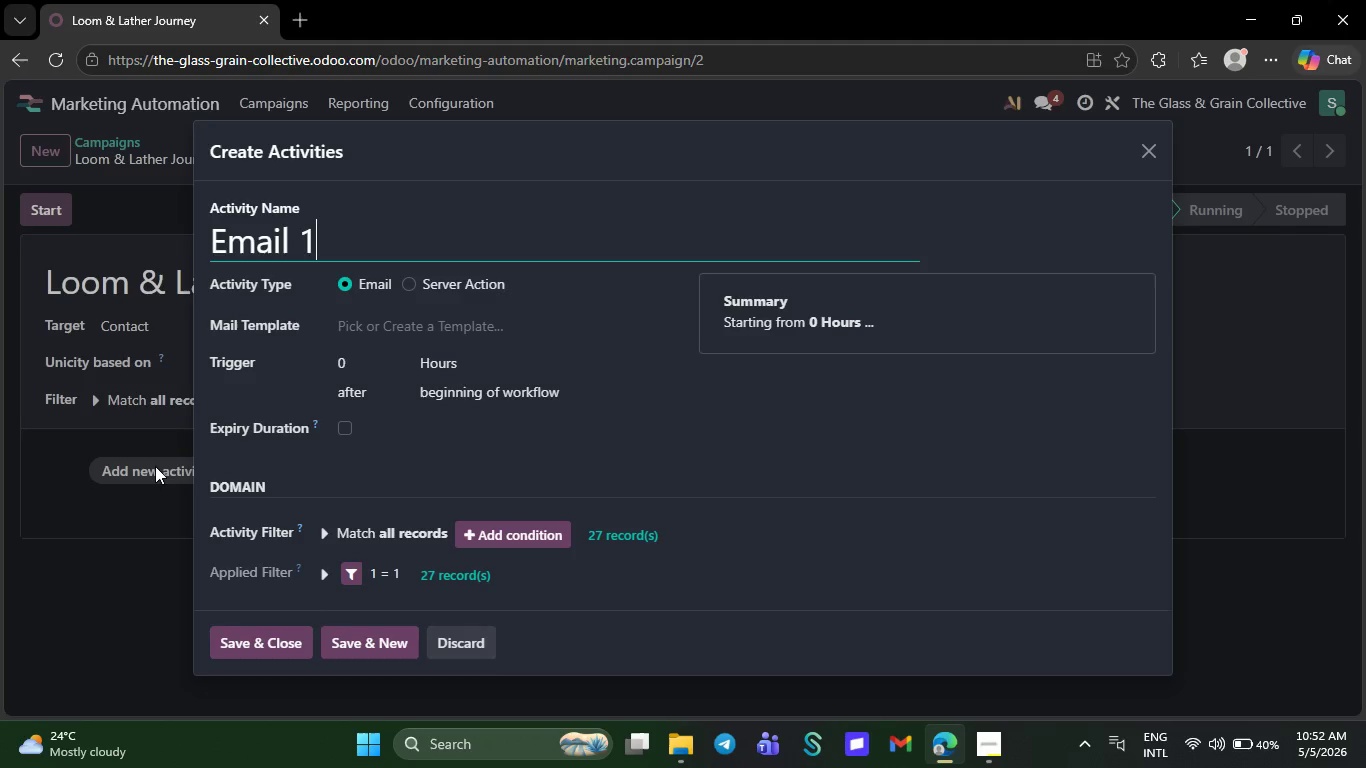 
wait(22.17)
 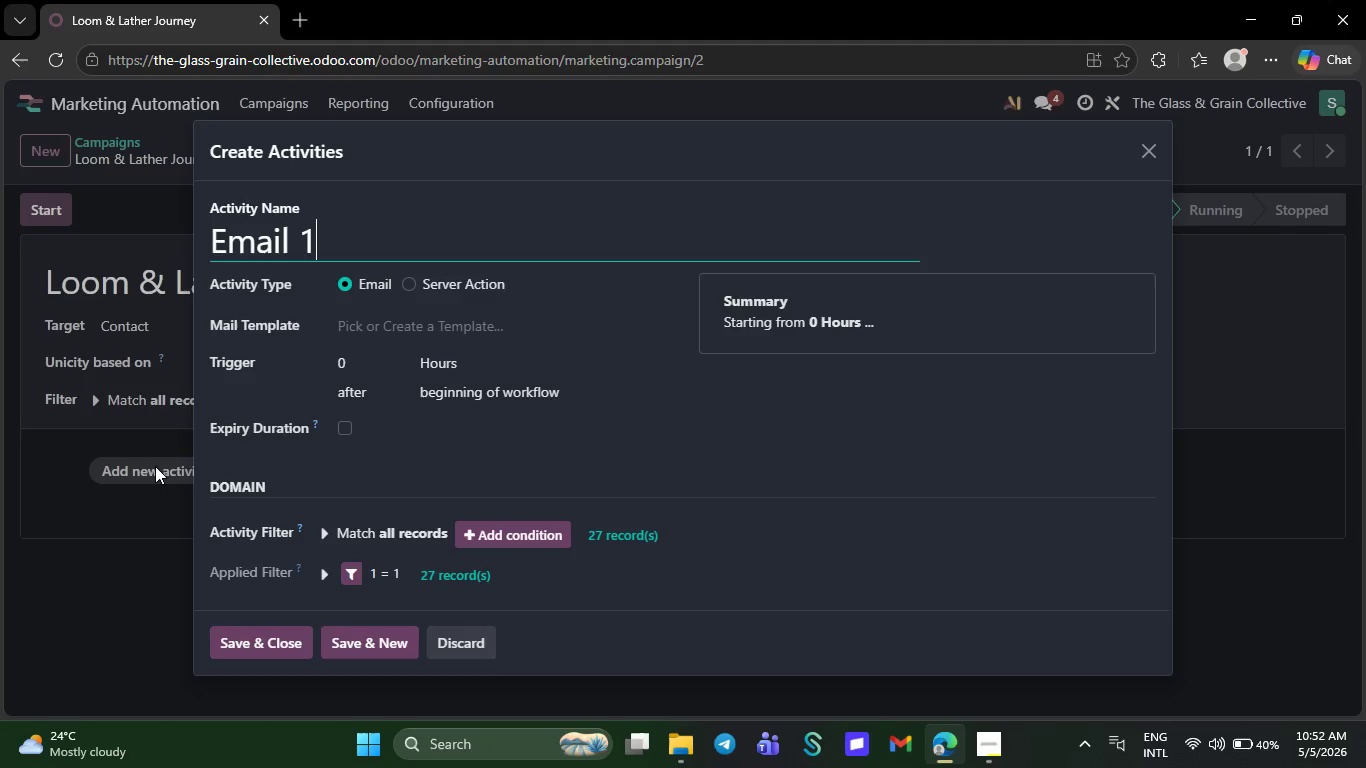 
left_click([349, 369])
 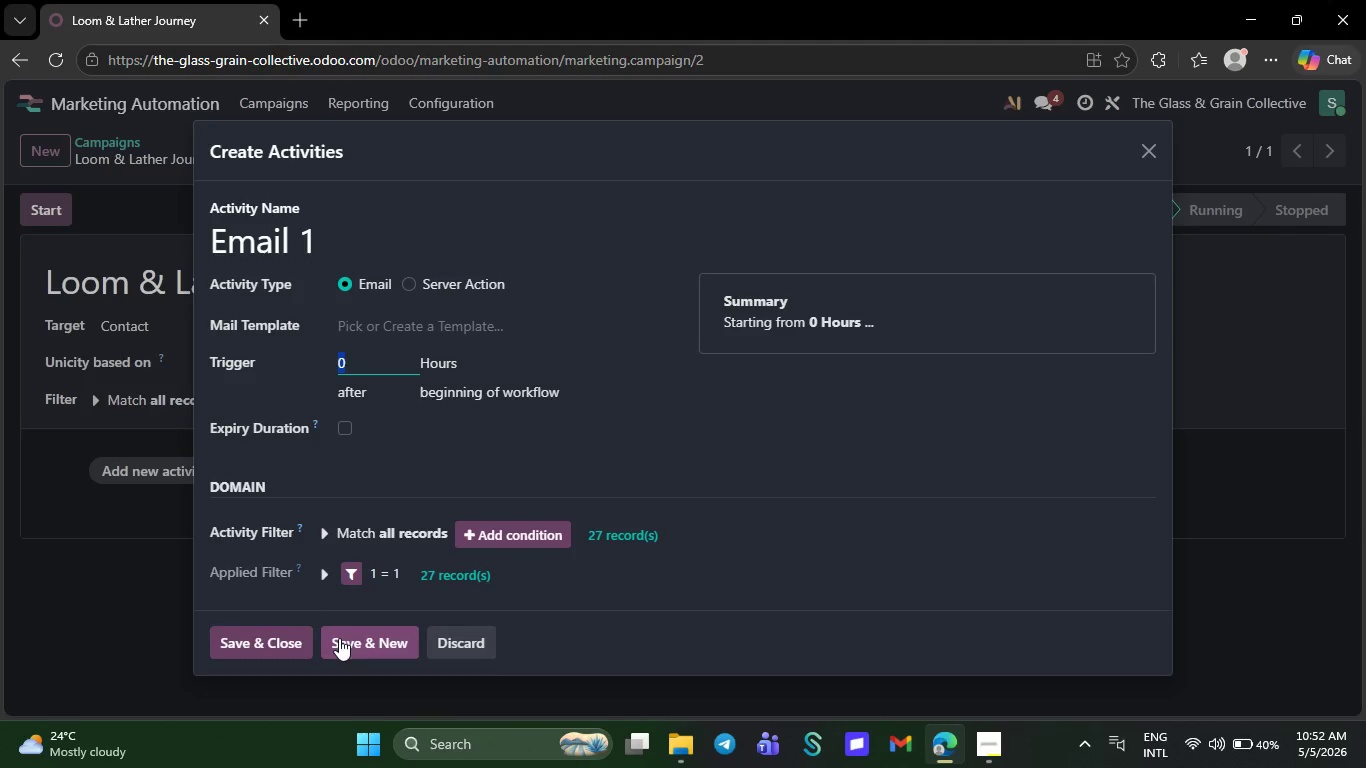 
left_click([339, 638])
 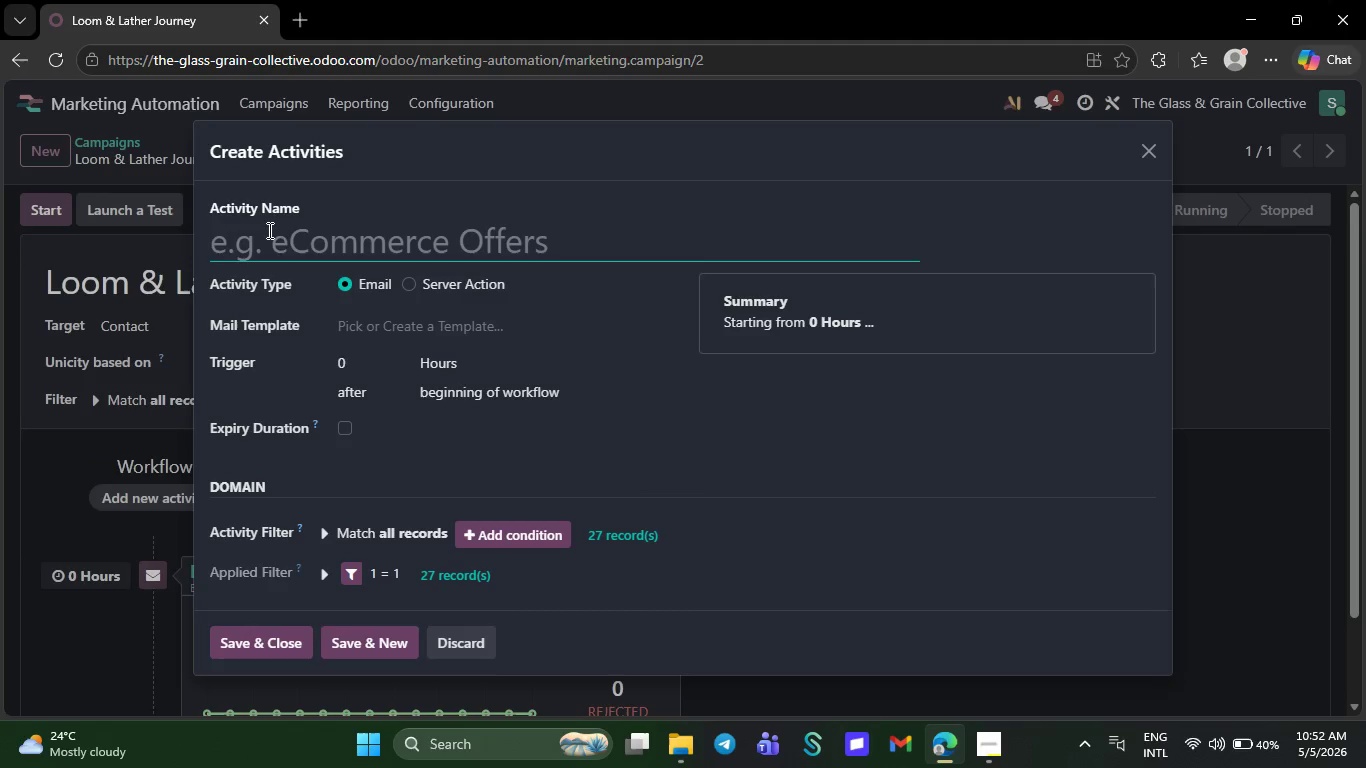 
type(Email)
 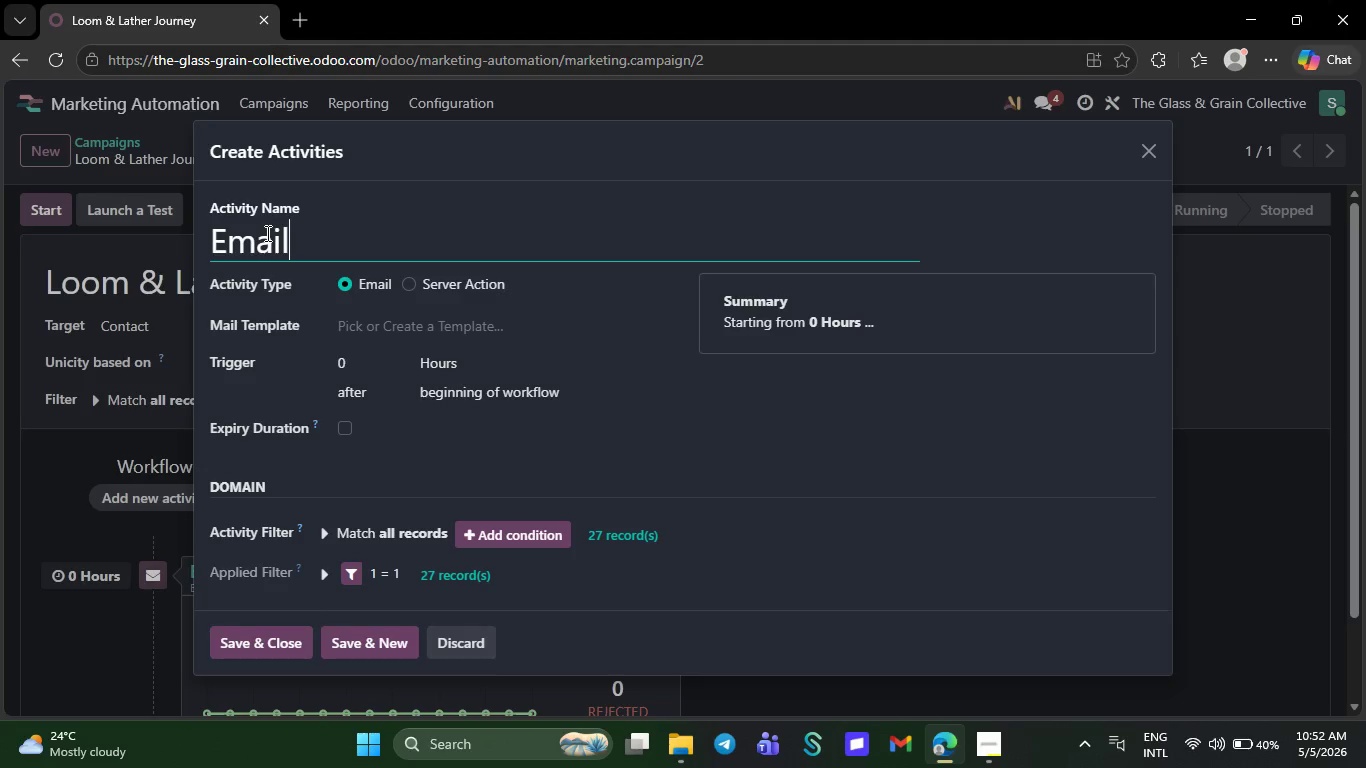 
key(Space)
 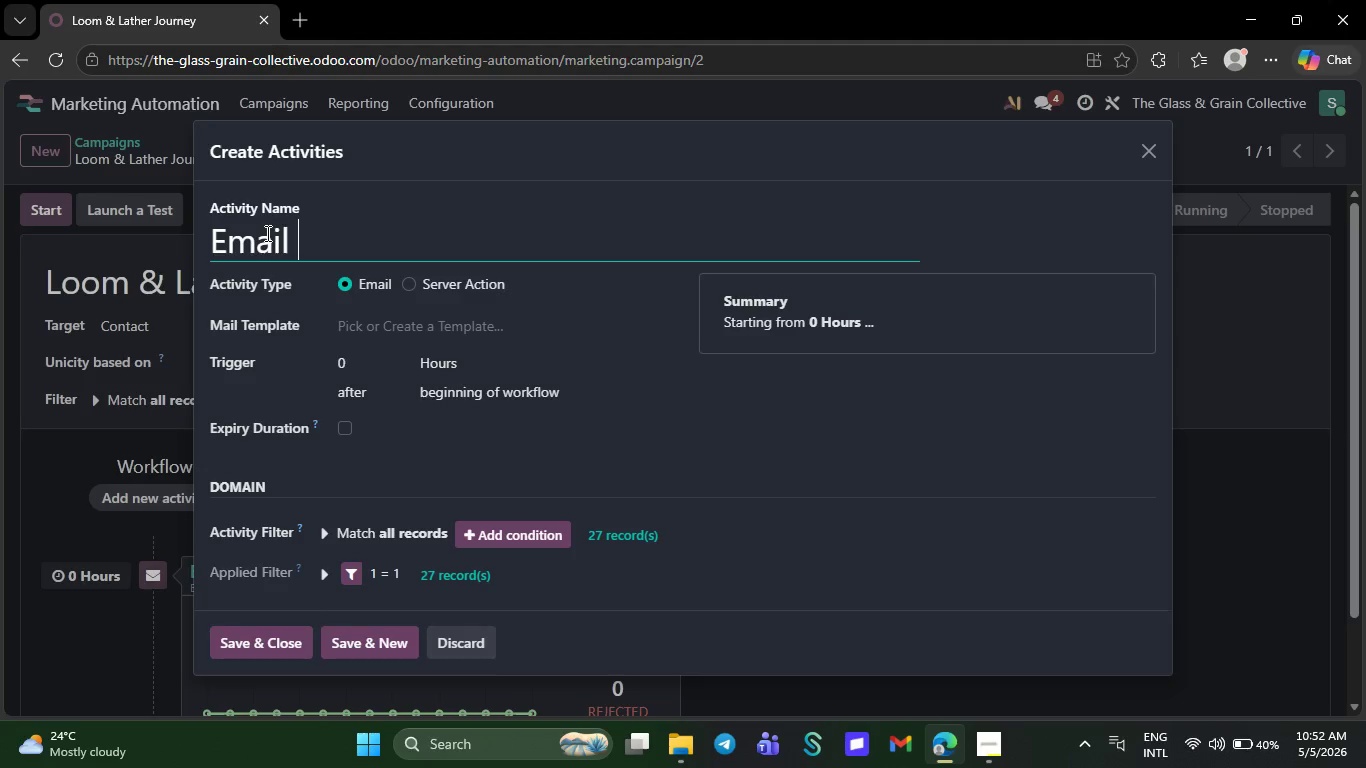 
key(2)
 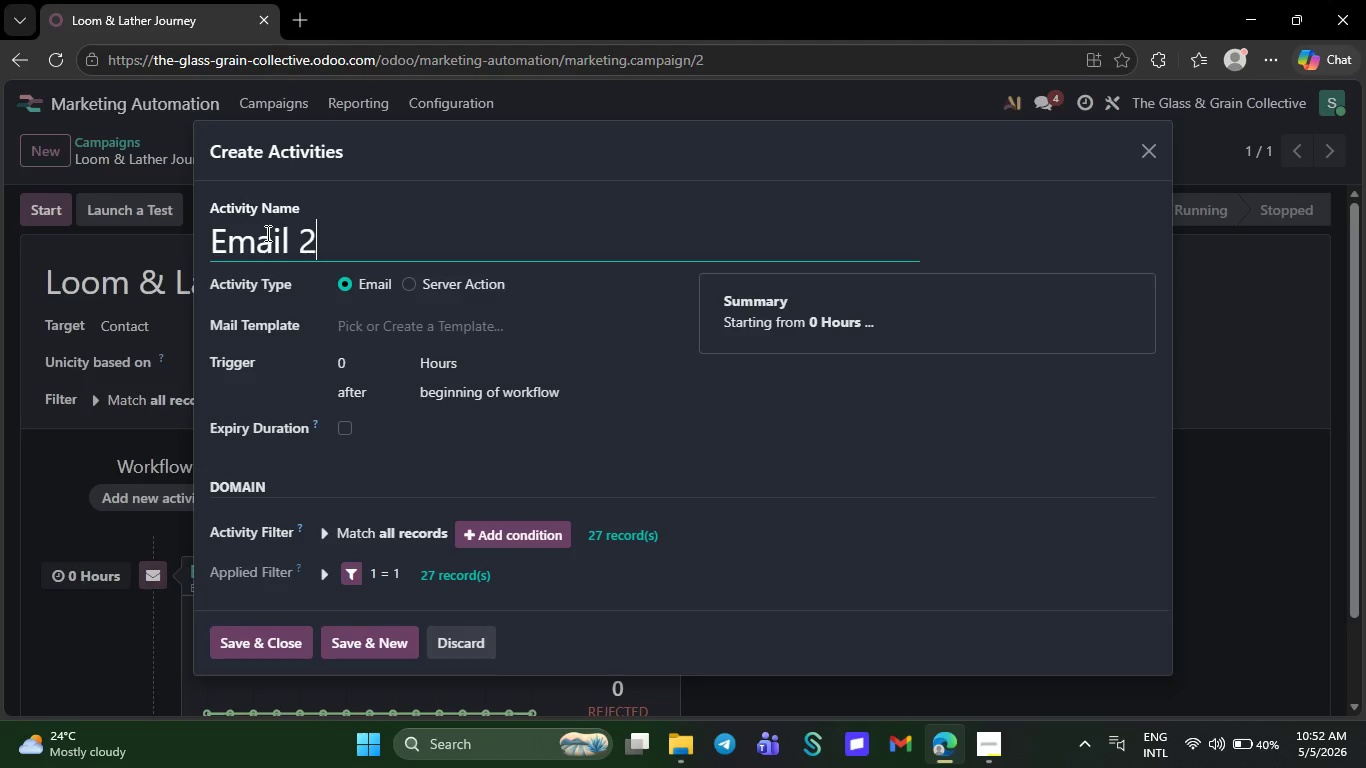 
wait(11.27)
 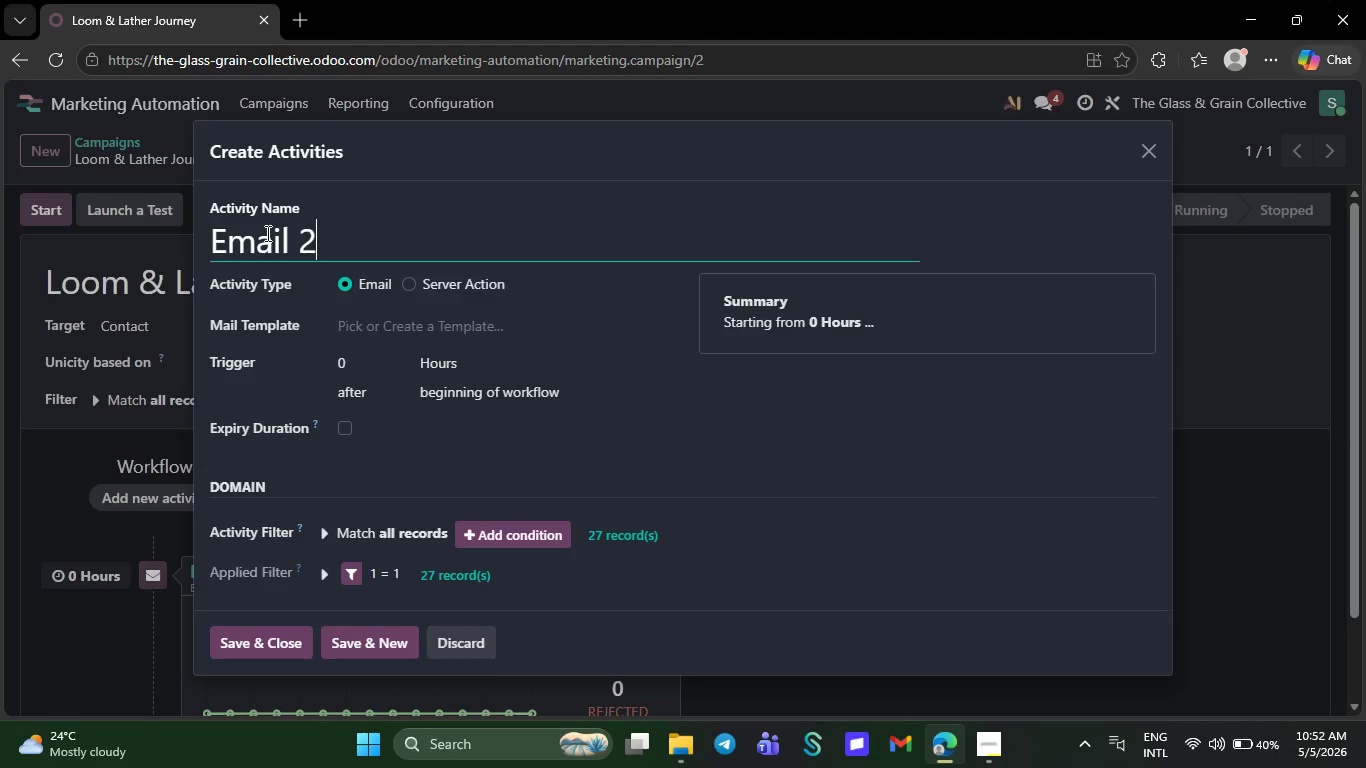 
left_click([373, 354])
 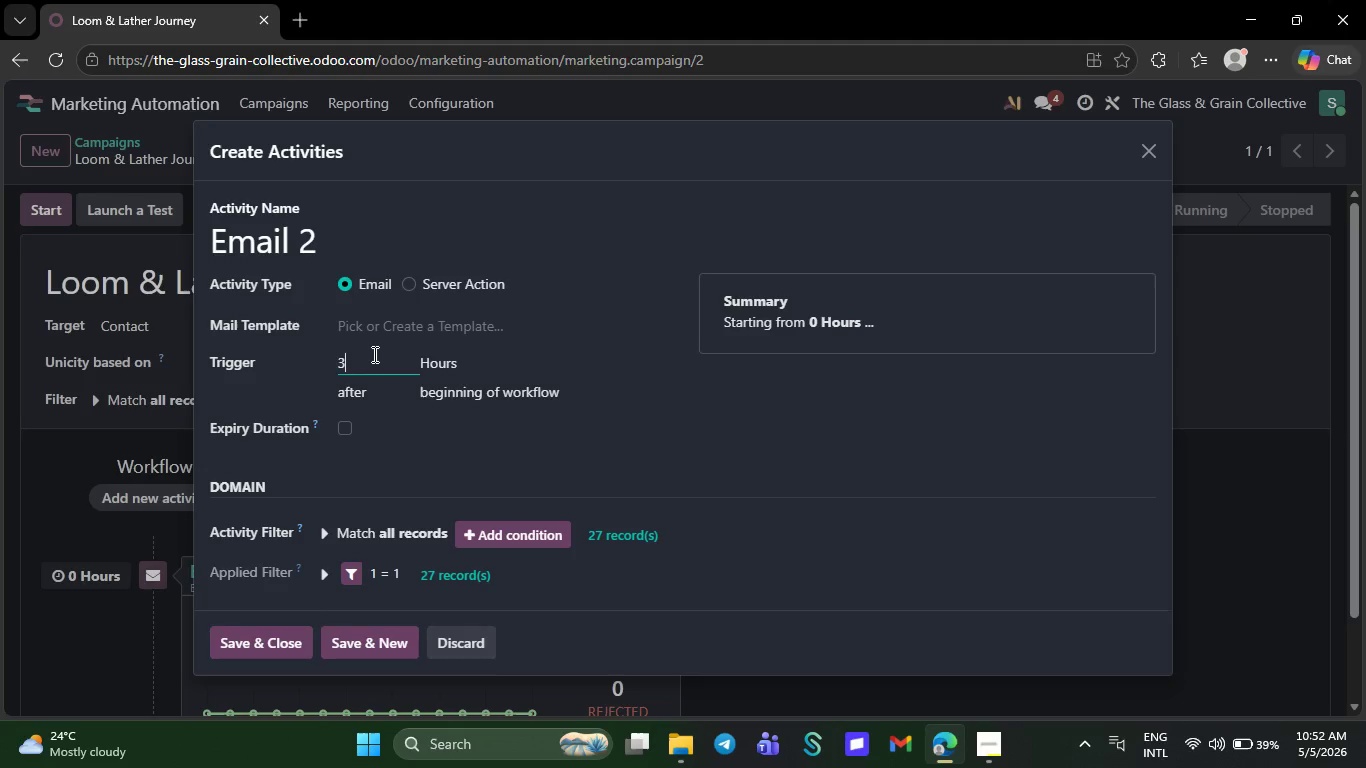 
key(3)
 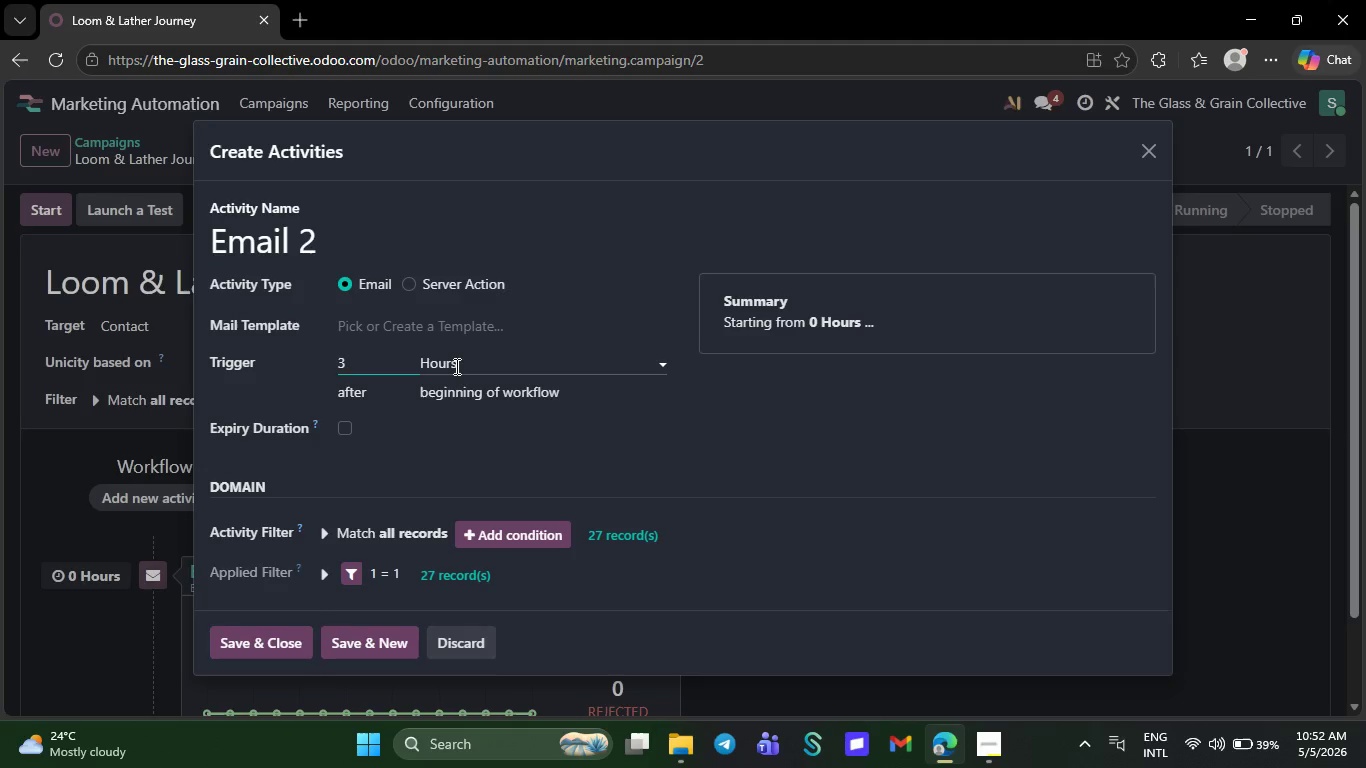 
left_click([455, 367])
 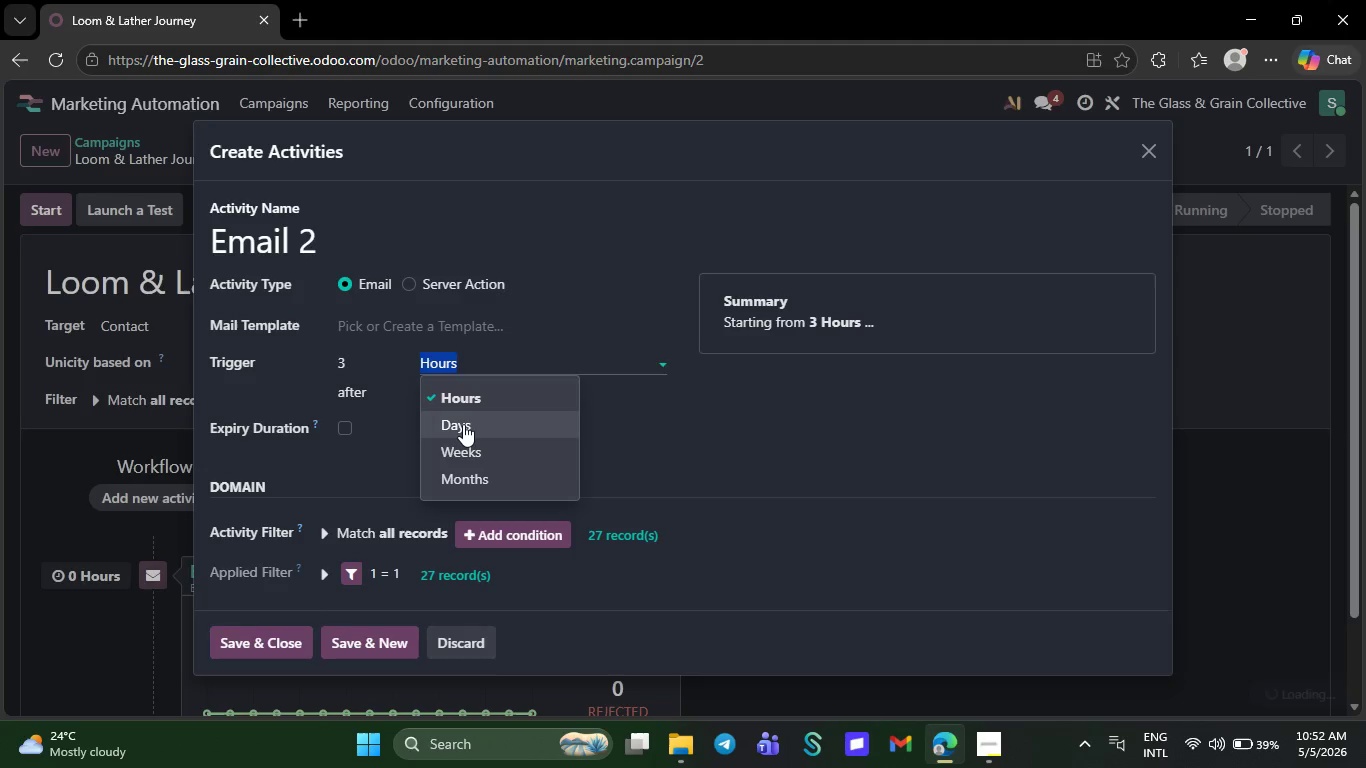 
left_click([463, 424])
 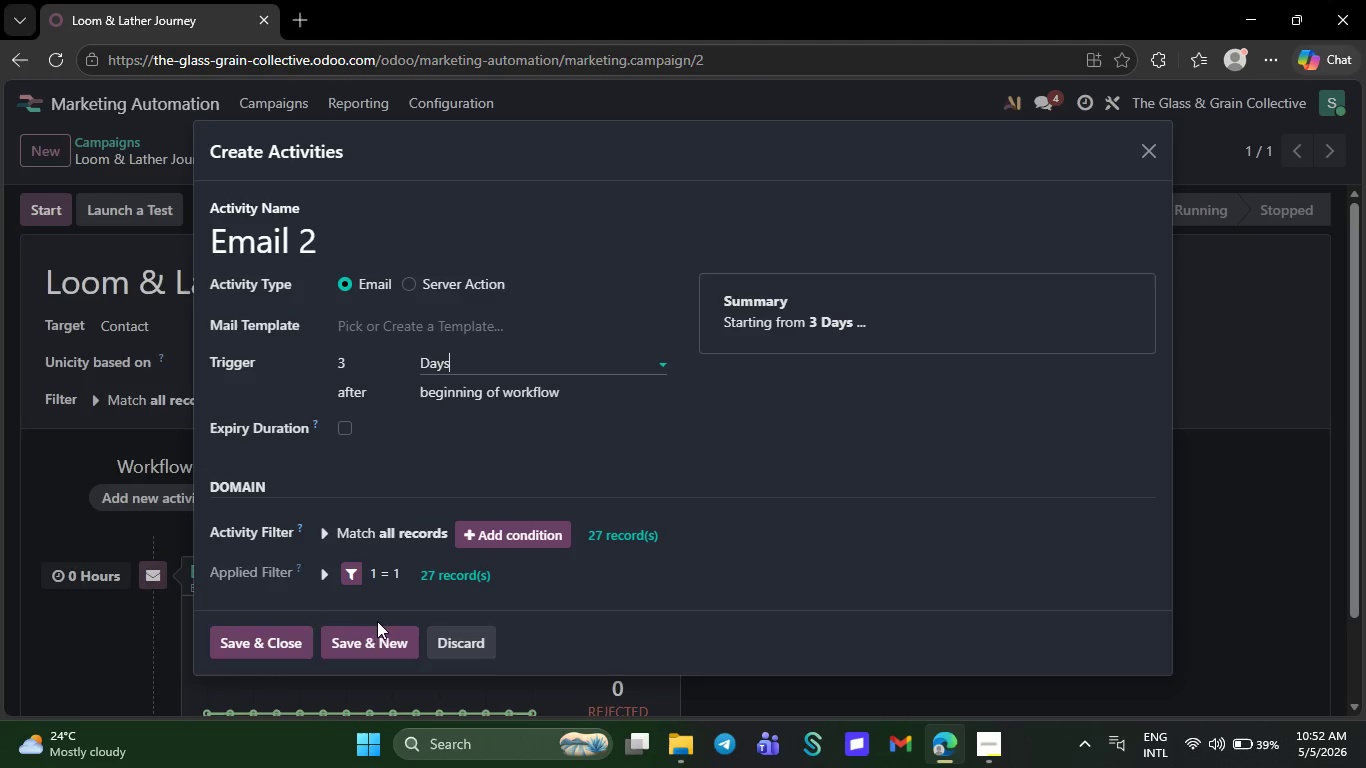 
wait(6.48)
 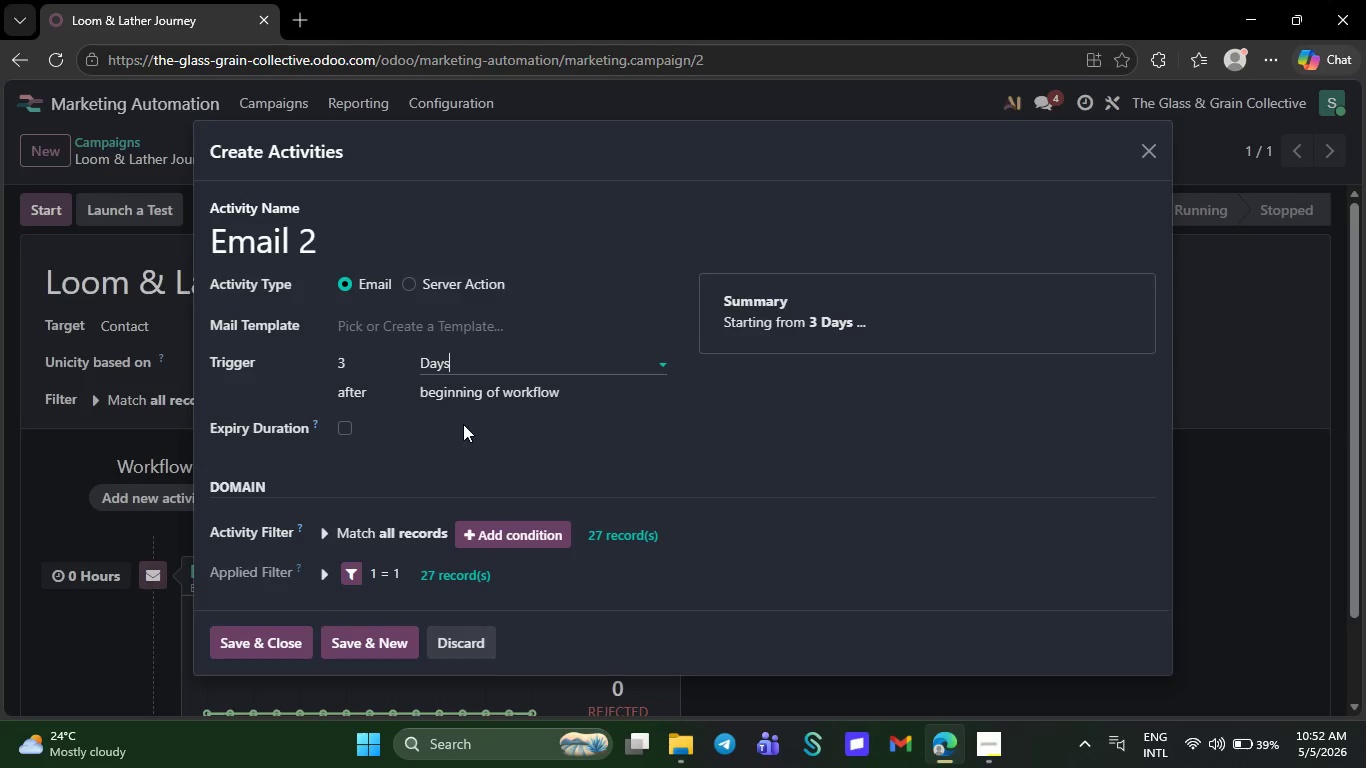 
left_click([376, 633])
 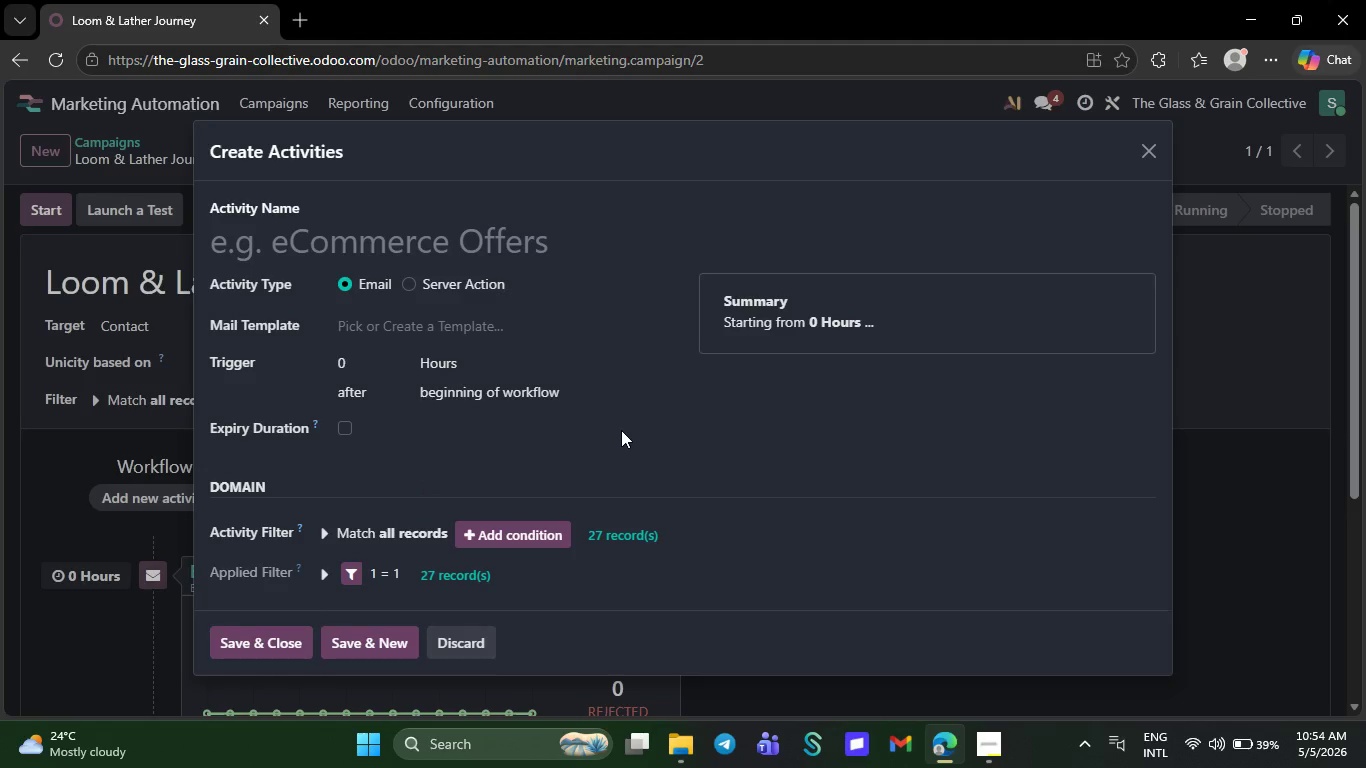 
wait(91.08)
 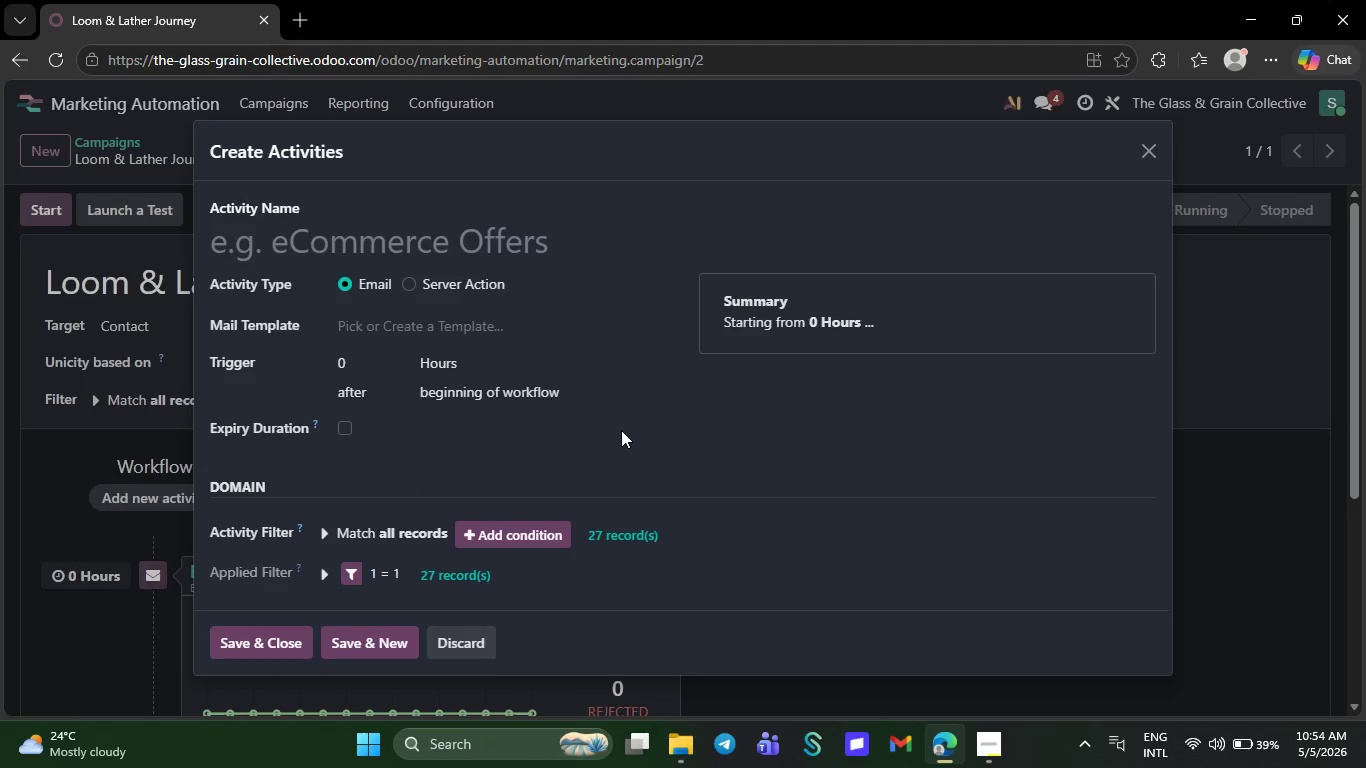 
right_click([404, 338])
 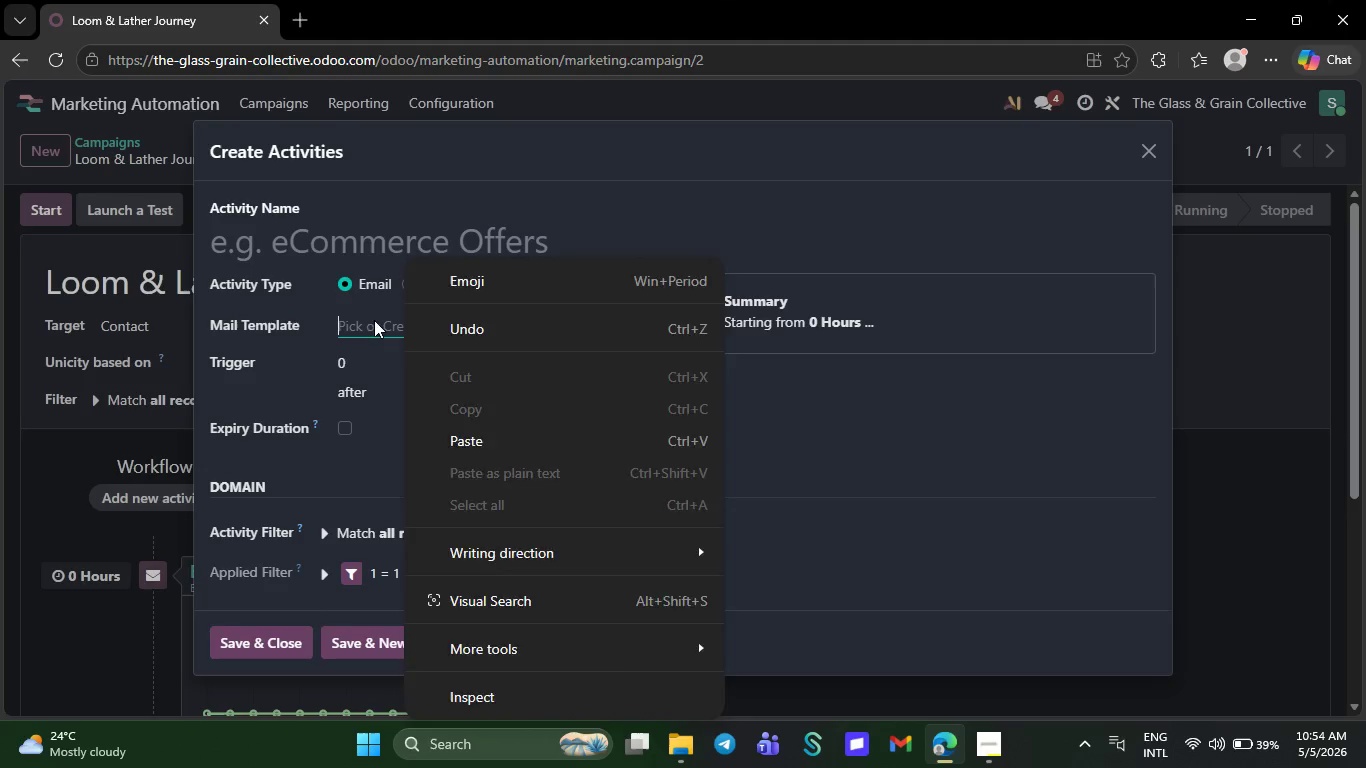 
left_click([374, 320])
 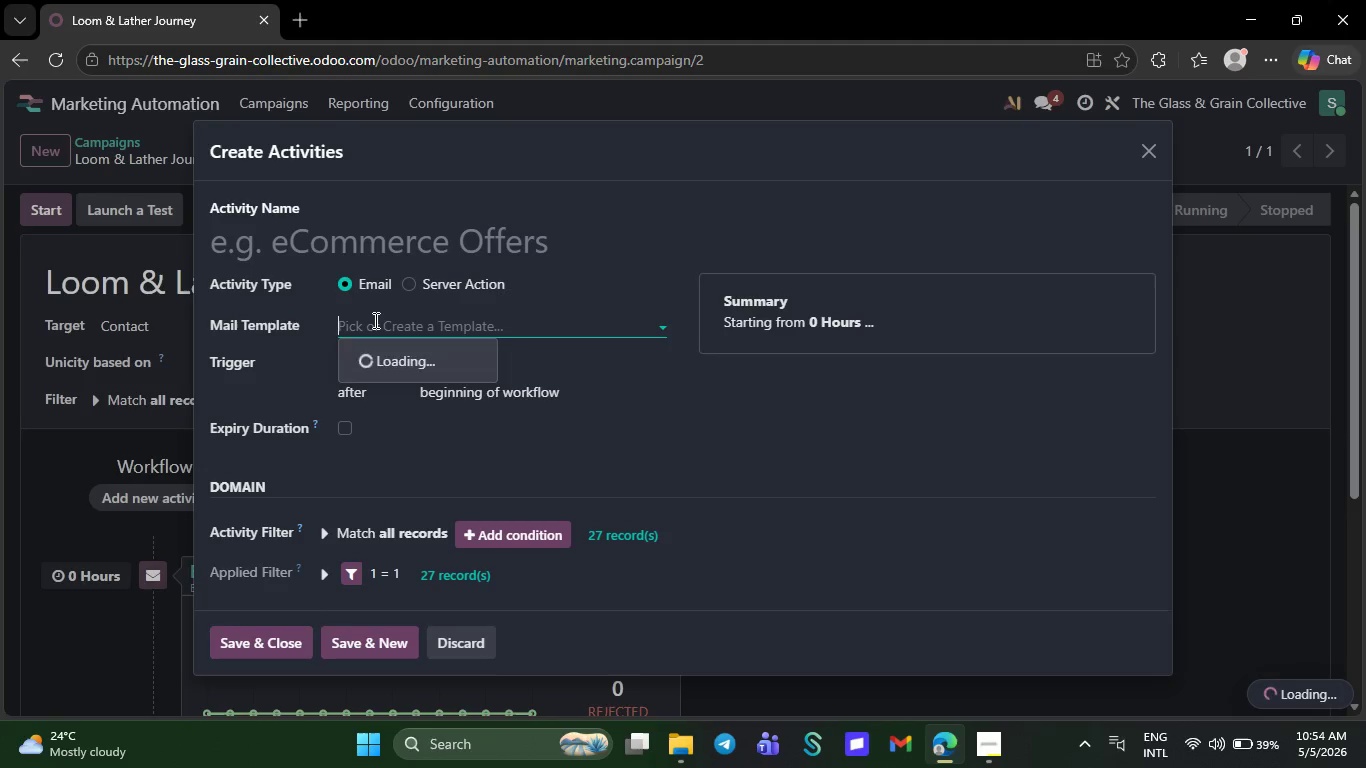 
left_click([374, 320])
 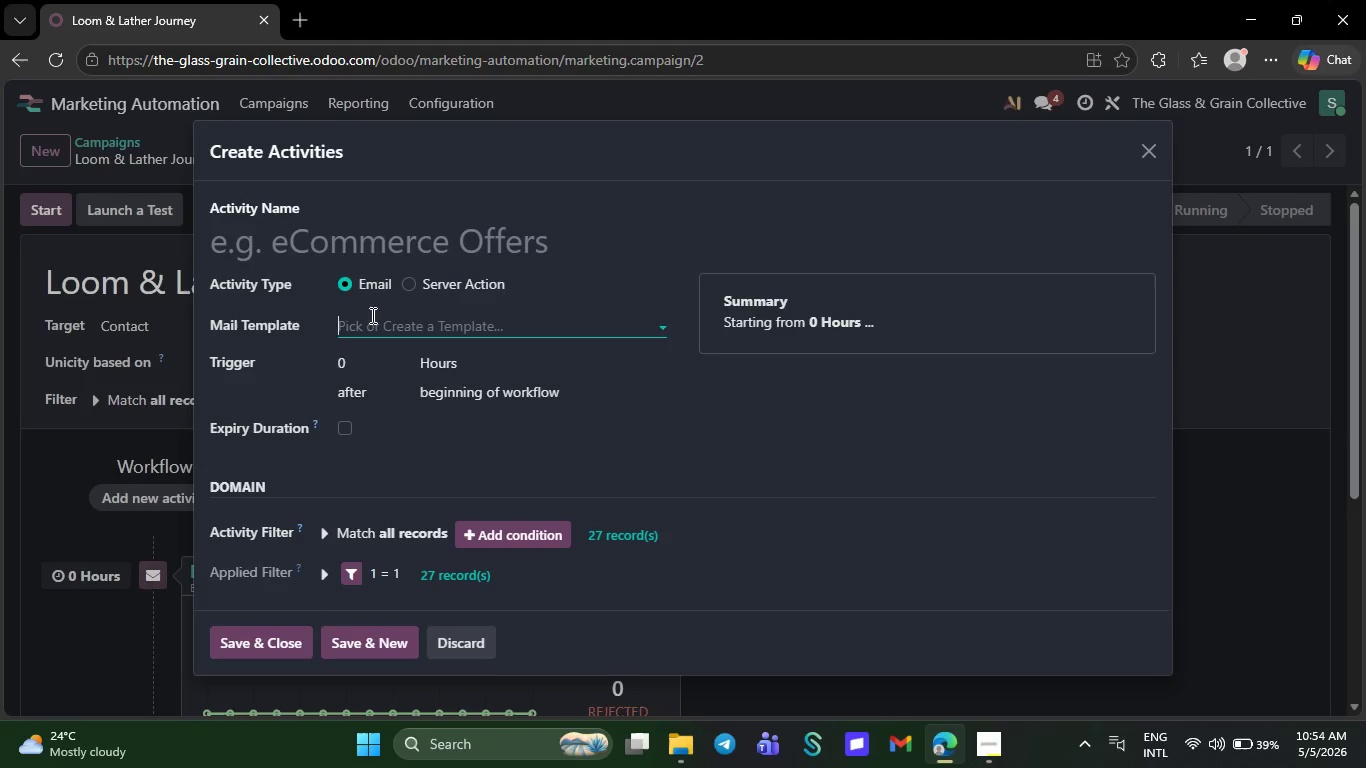 
left_click([288, 225])
 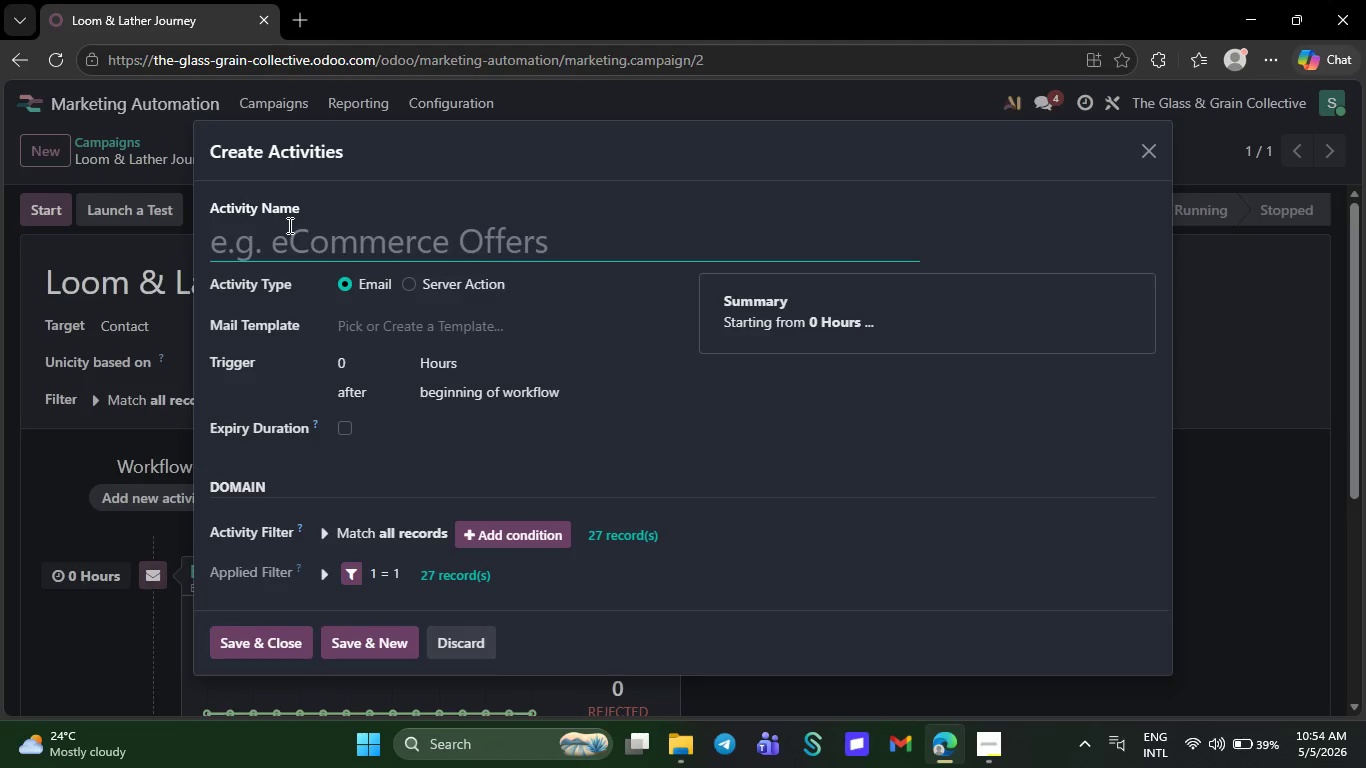 
type(Email 3)
 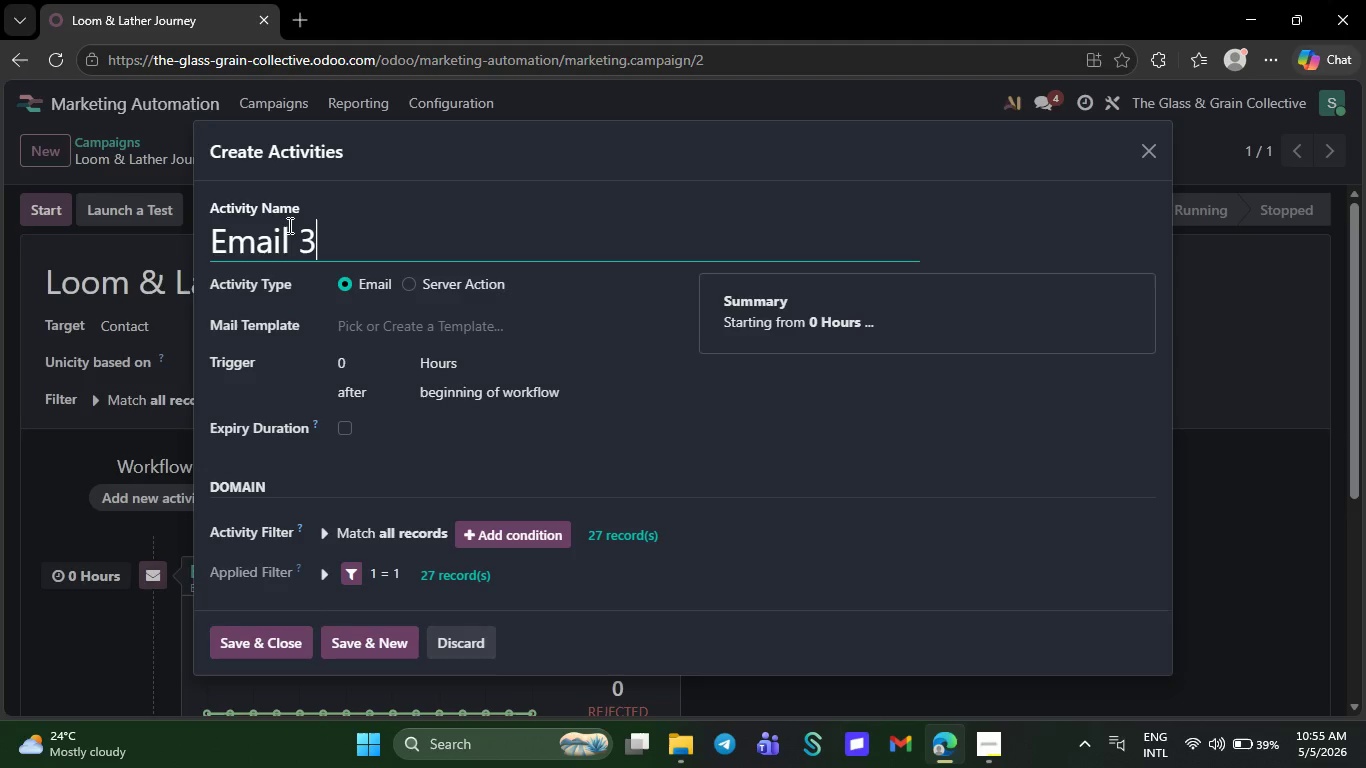 
wait(69.72)
 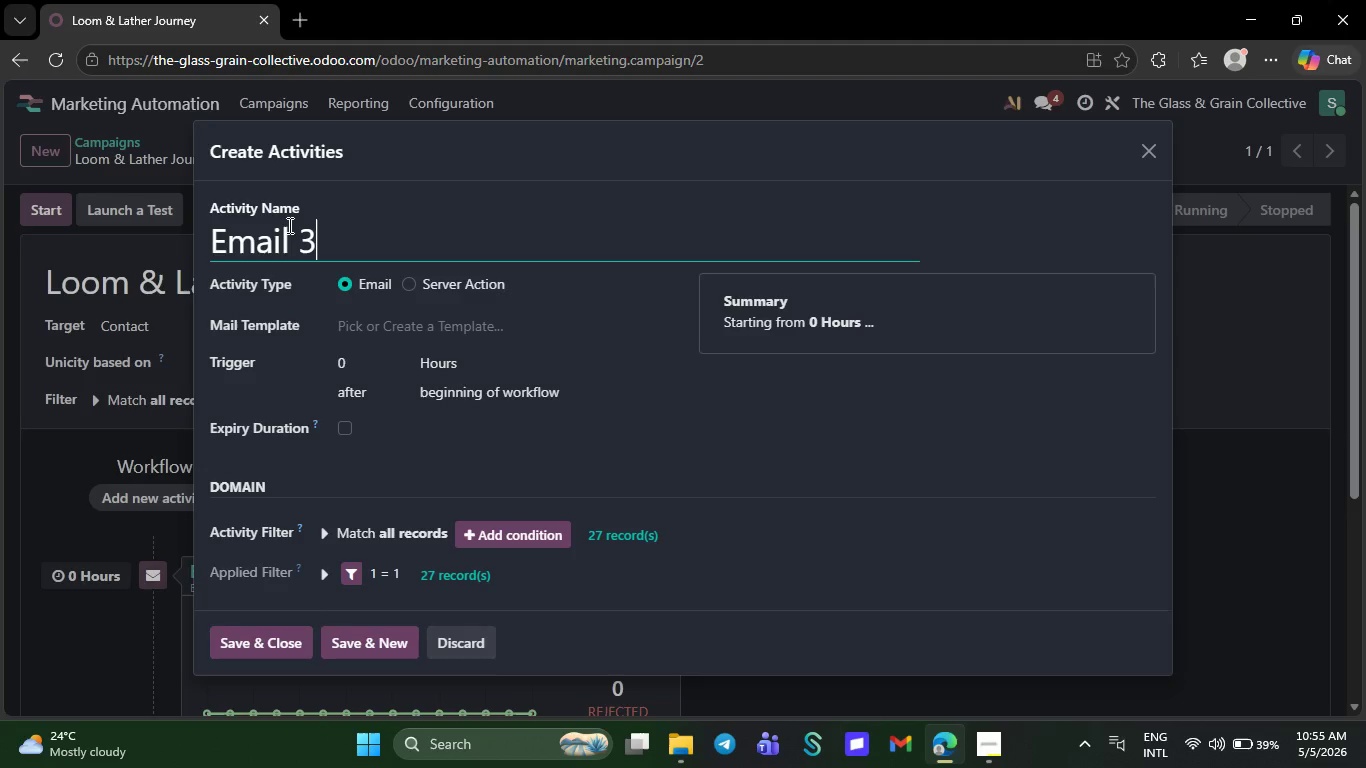 
left_click([365, 355])
 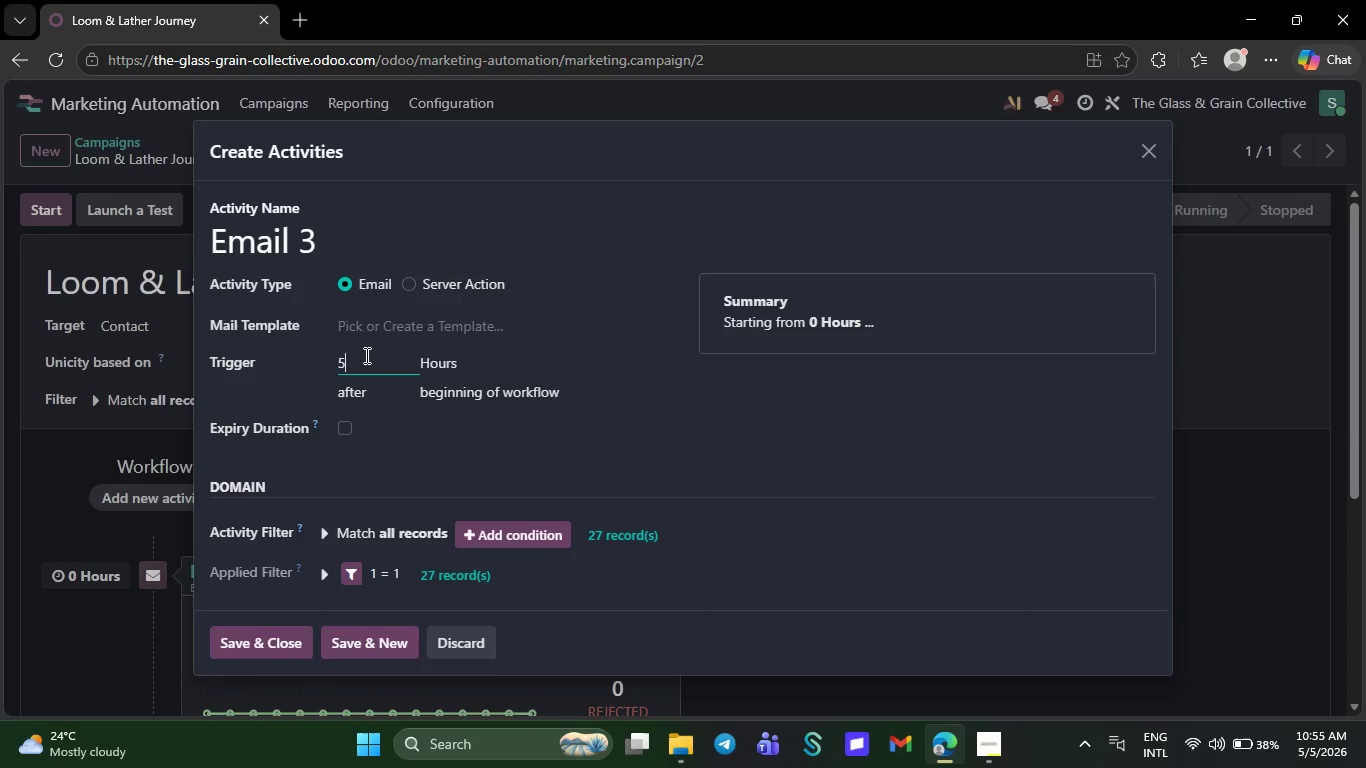 
key(5)
 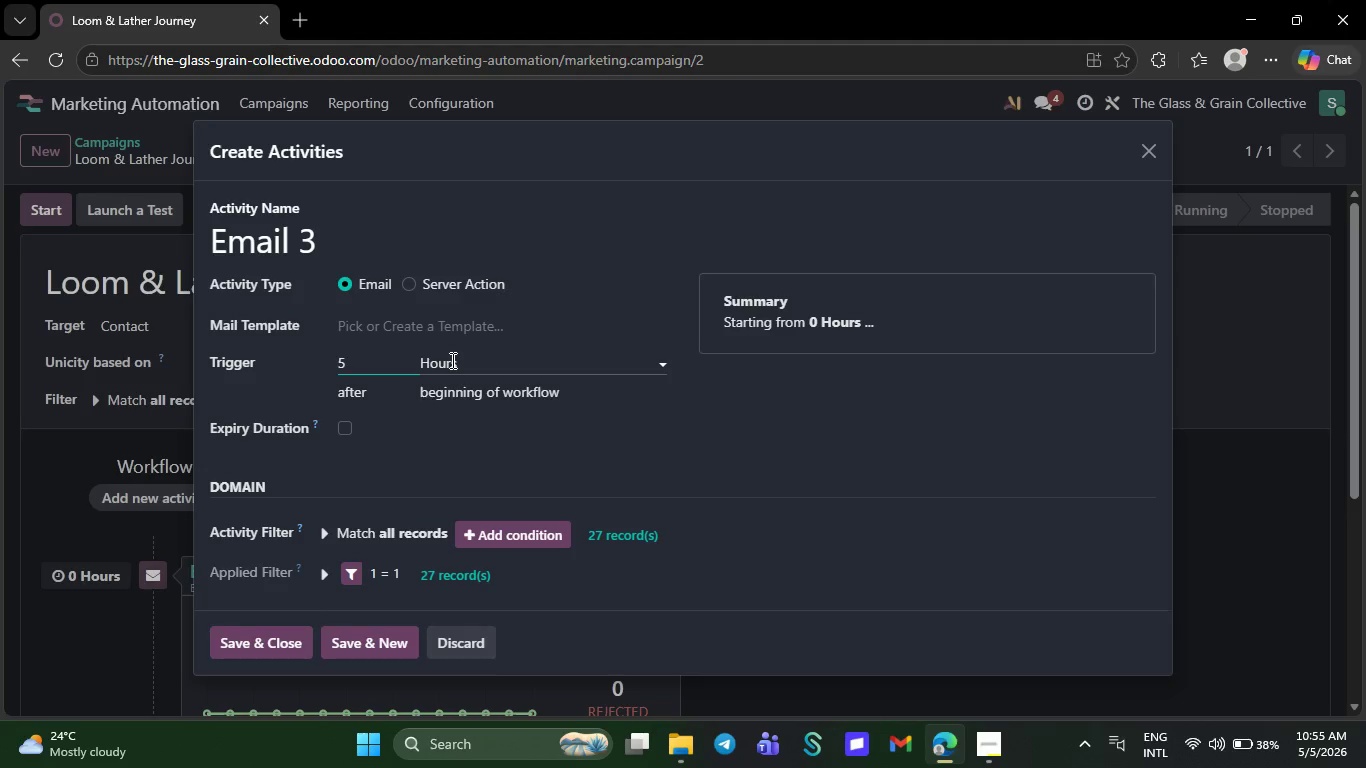 
left_click([451, 360])
 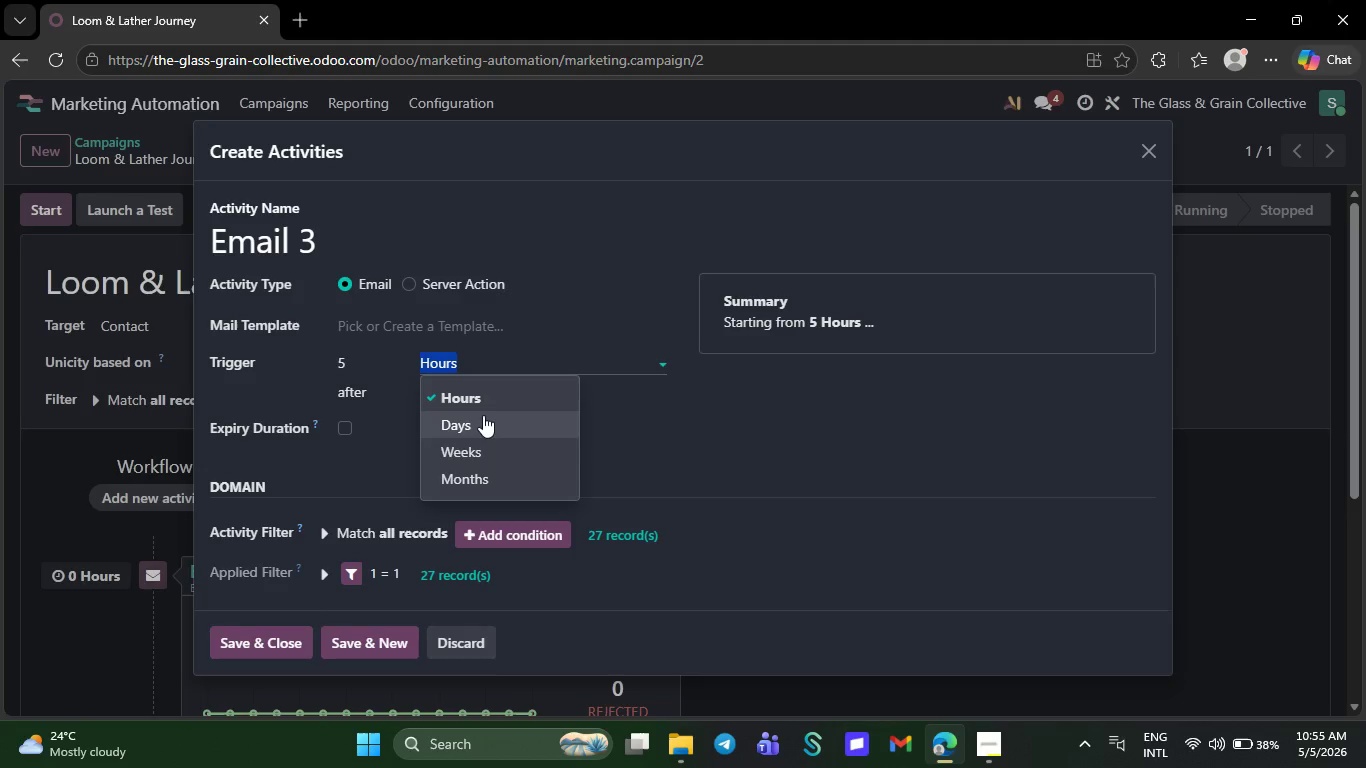 
left_click([483, 415])
 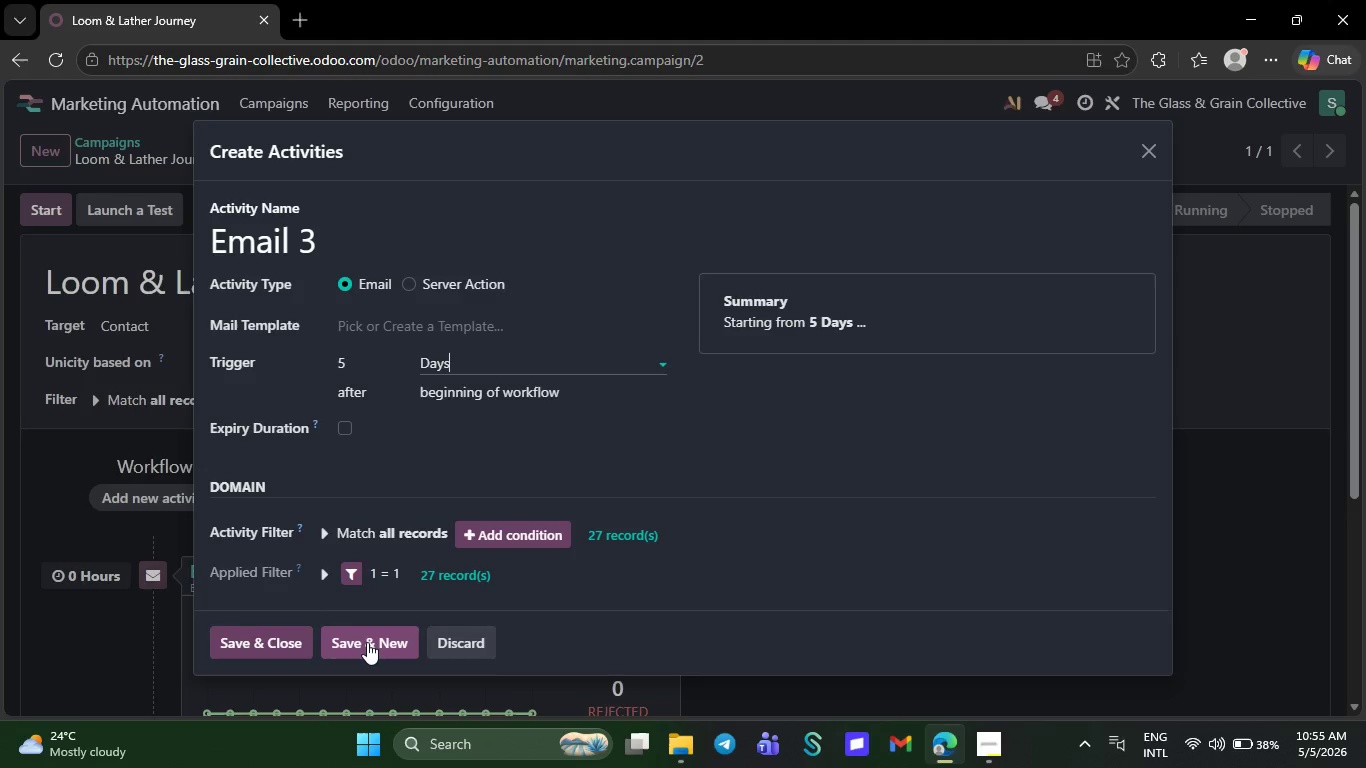 
left_click([367, 642])
 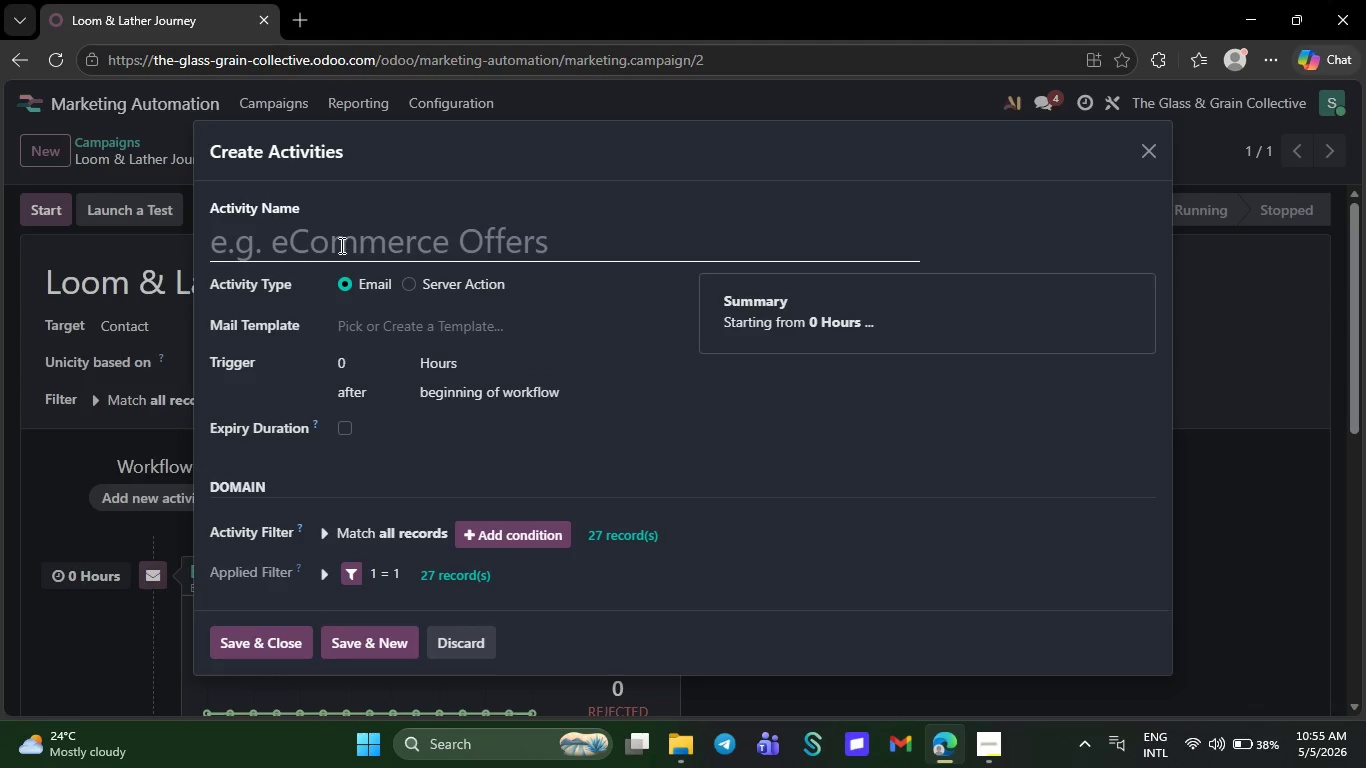 
left_click([340, 245])
 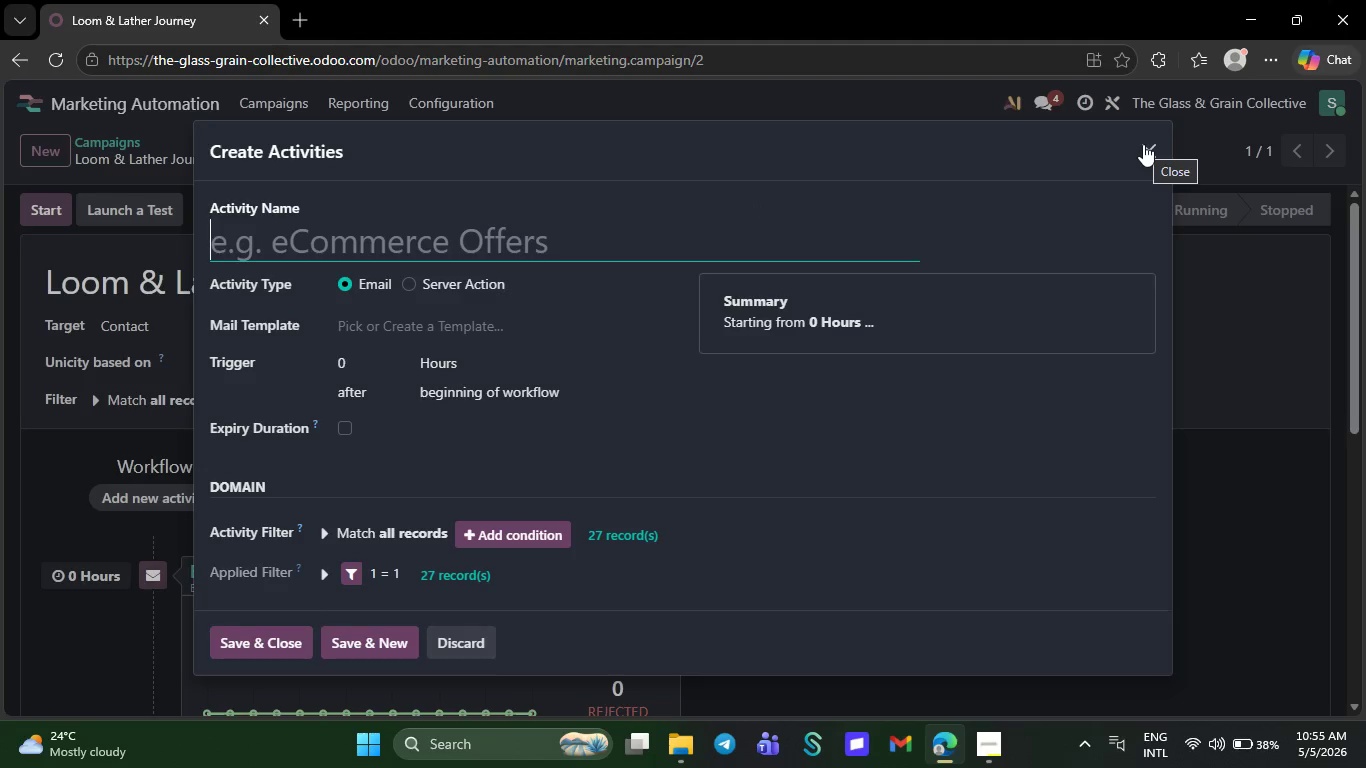 
wait(12.22)
 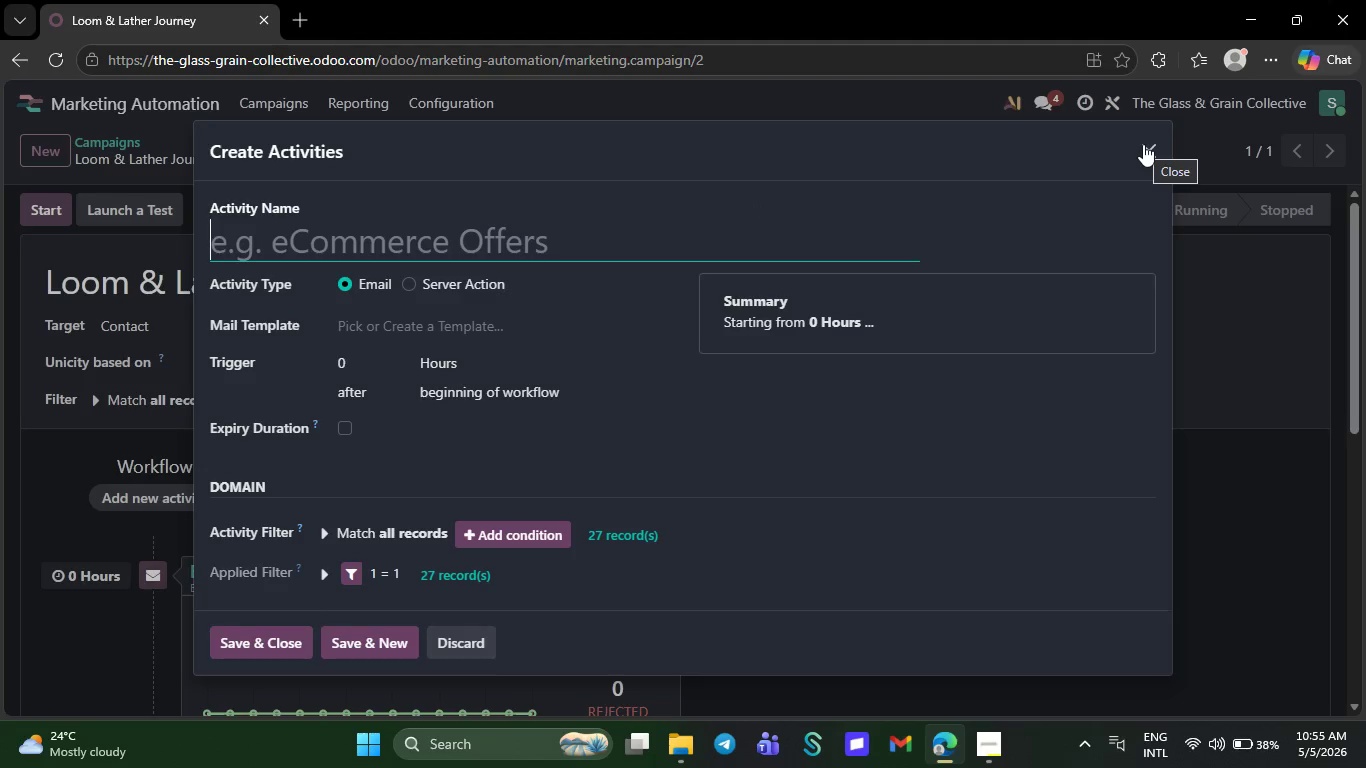 
left_click([1143, 144])
 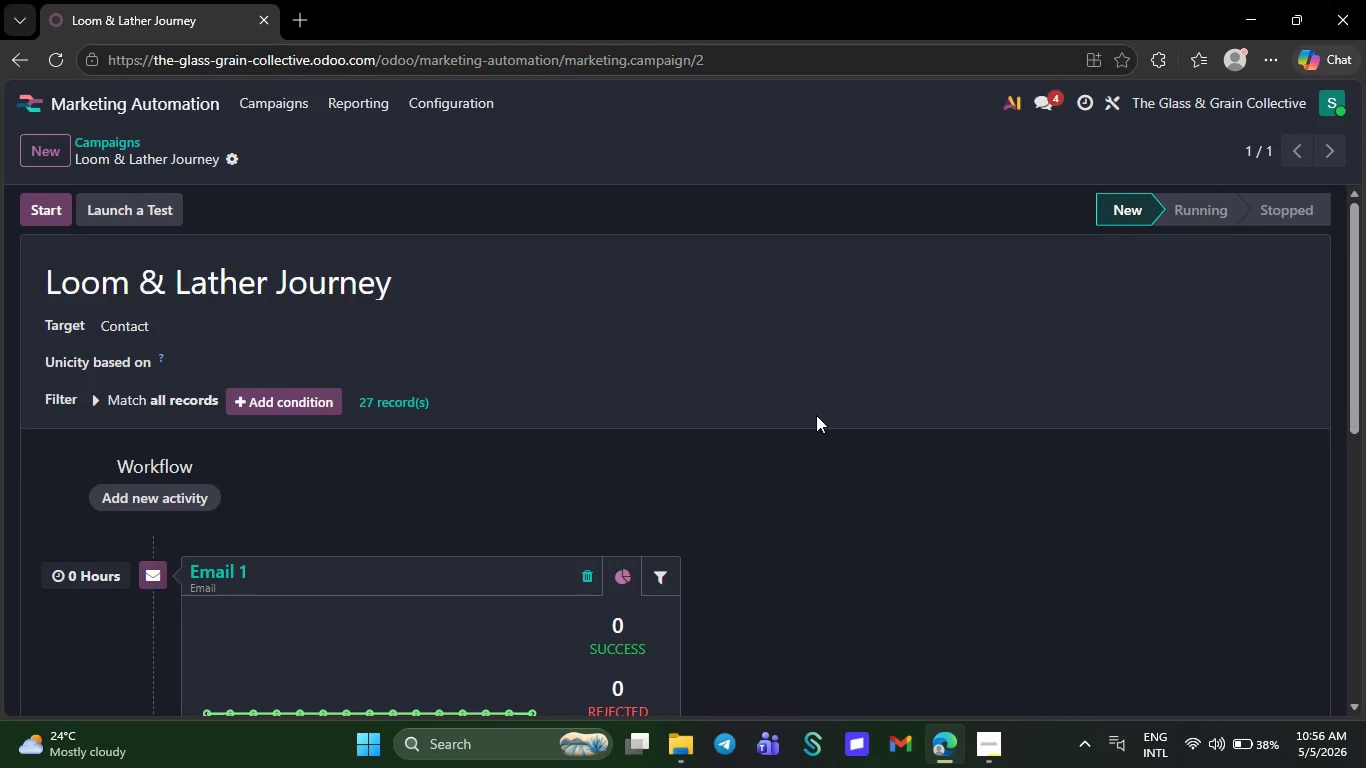 
mouse_move([794, 425])
 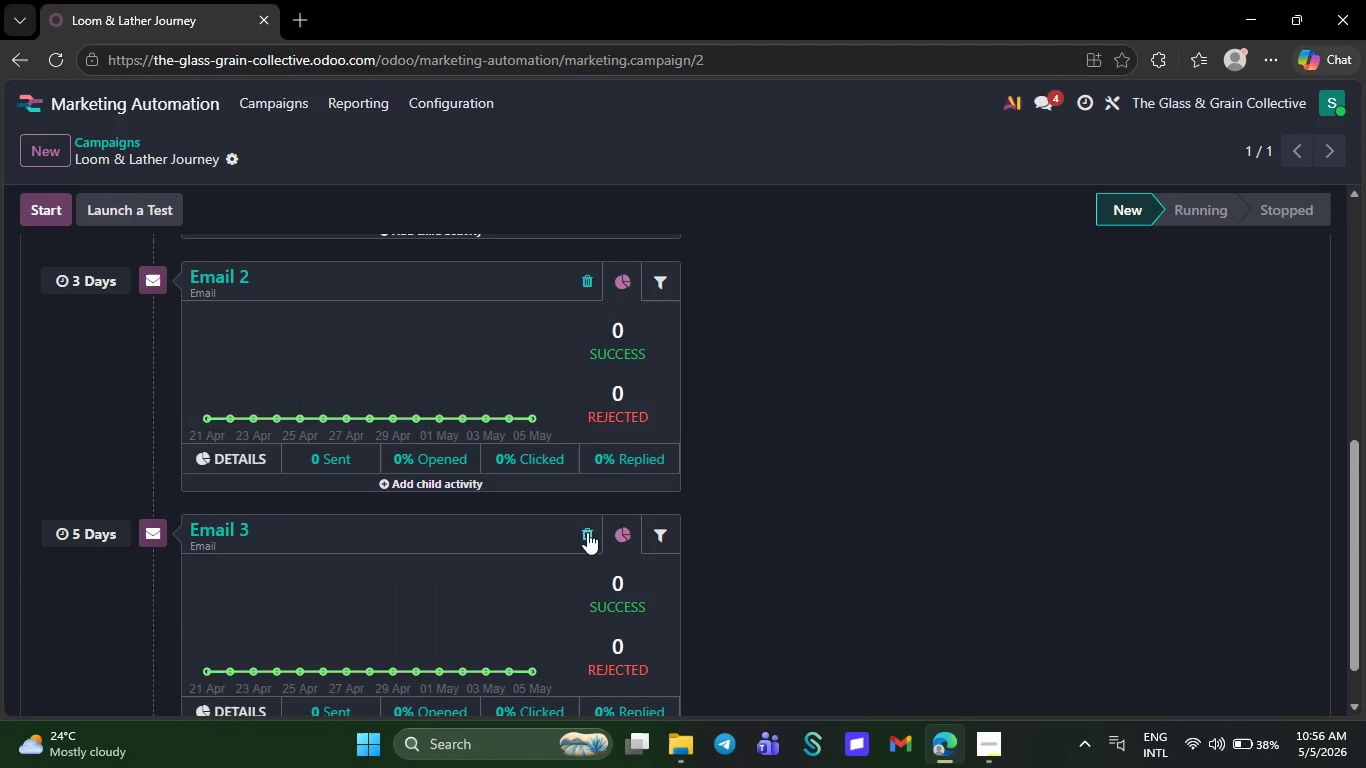 
left_click([587, 532])
 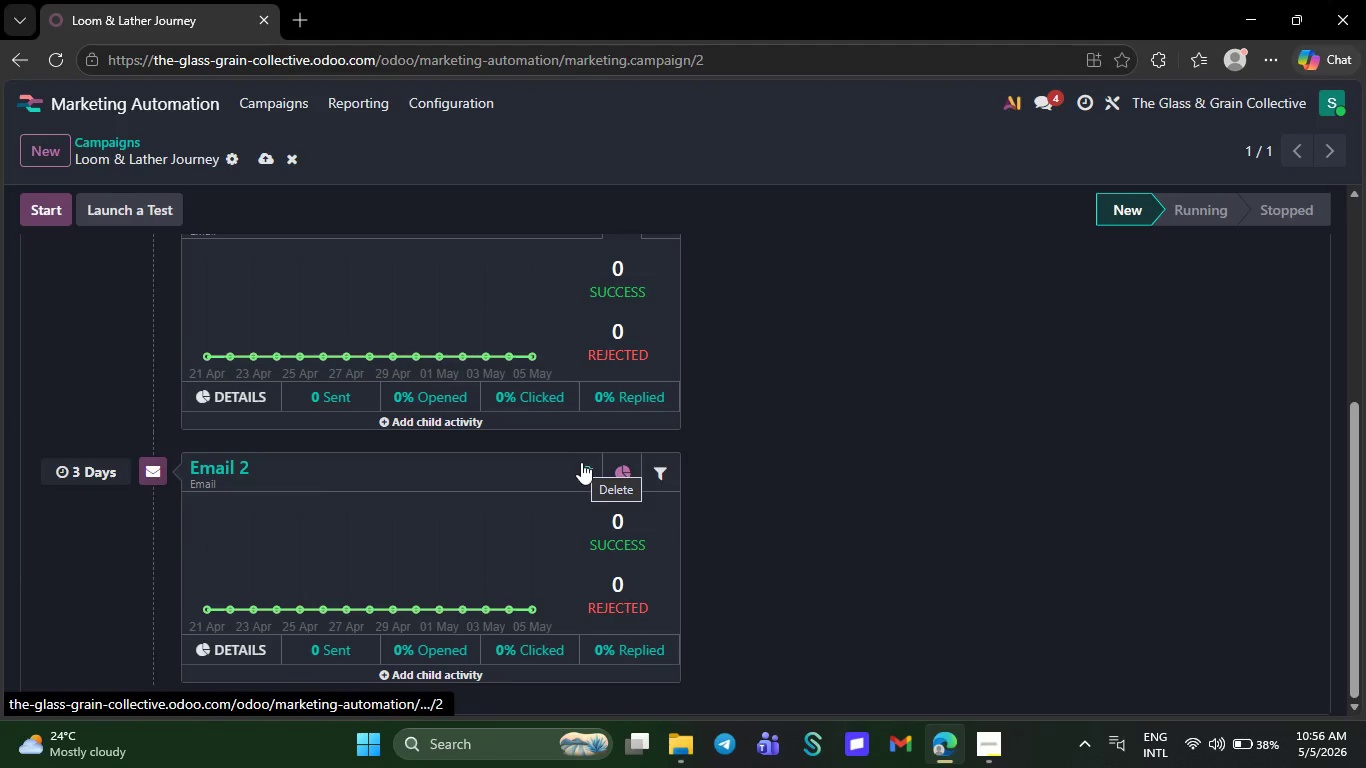 
left_click([581, 462])
 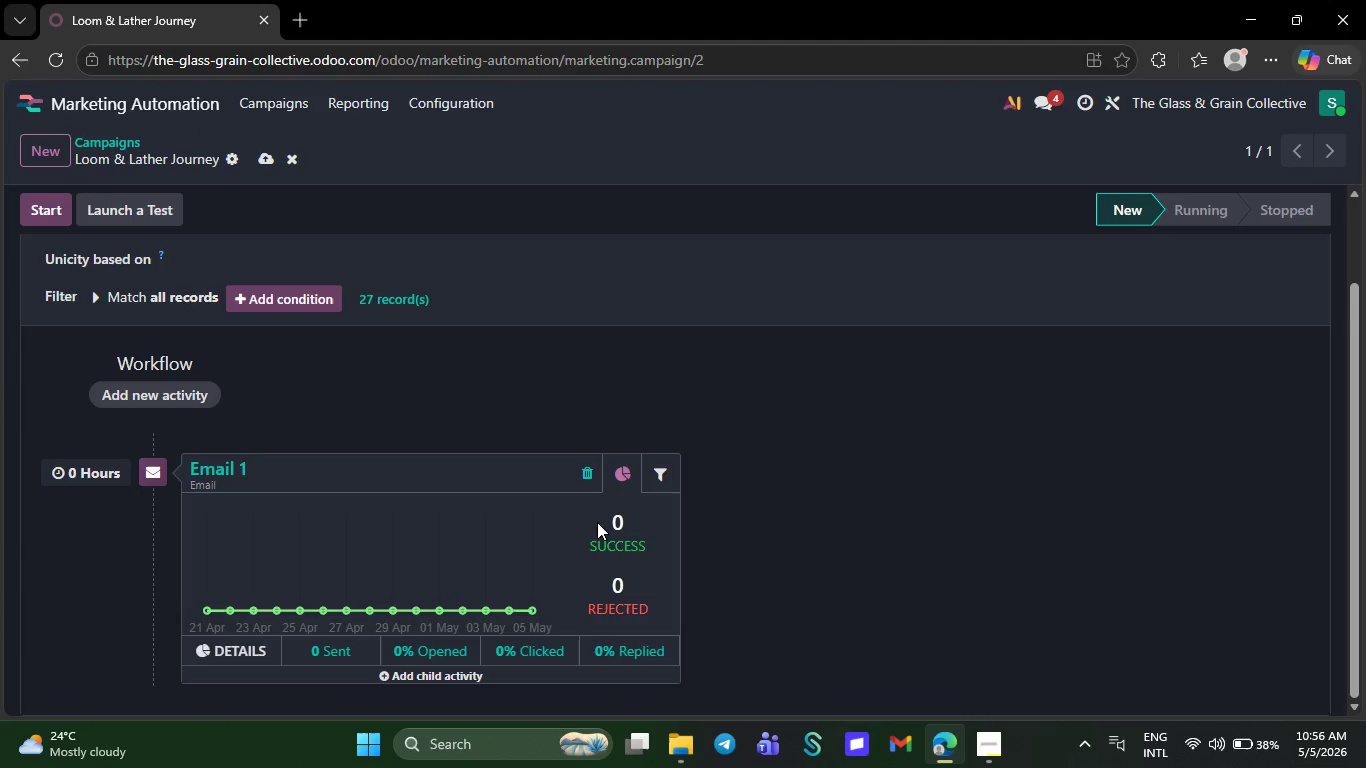 
left_click([188, 388])
 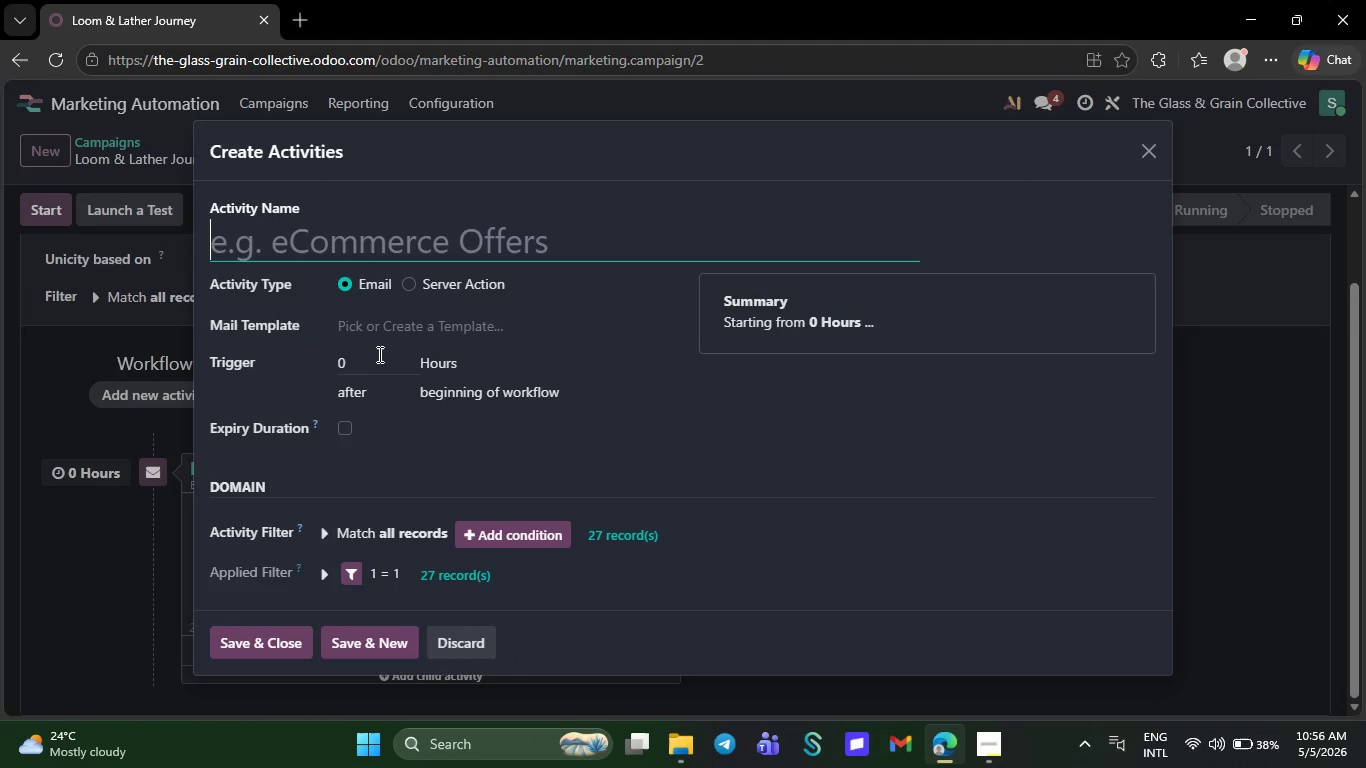 
left_click([378, 353])
 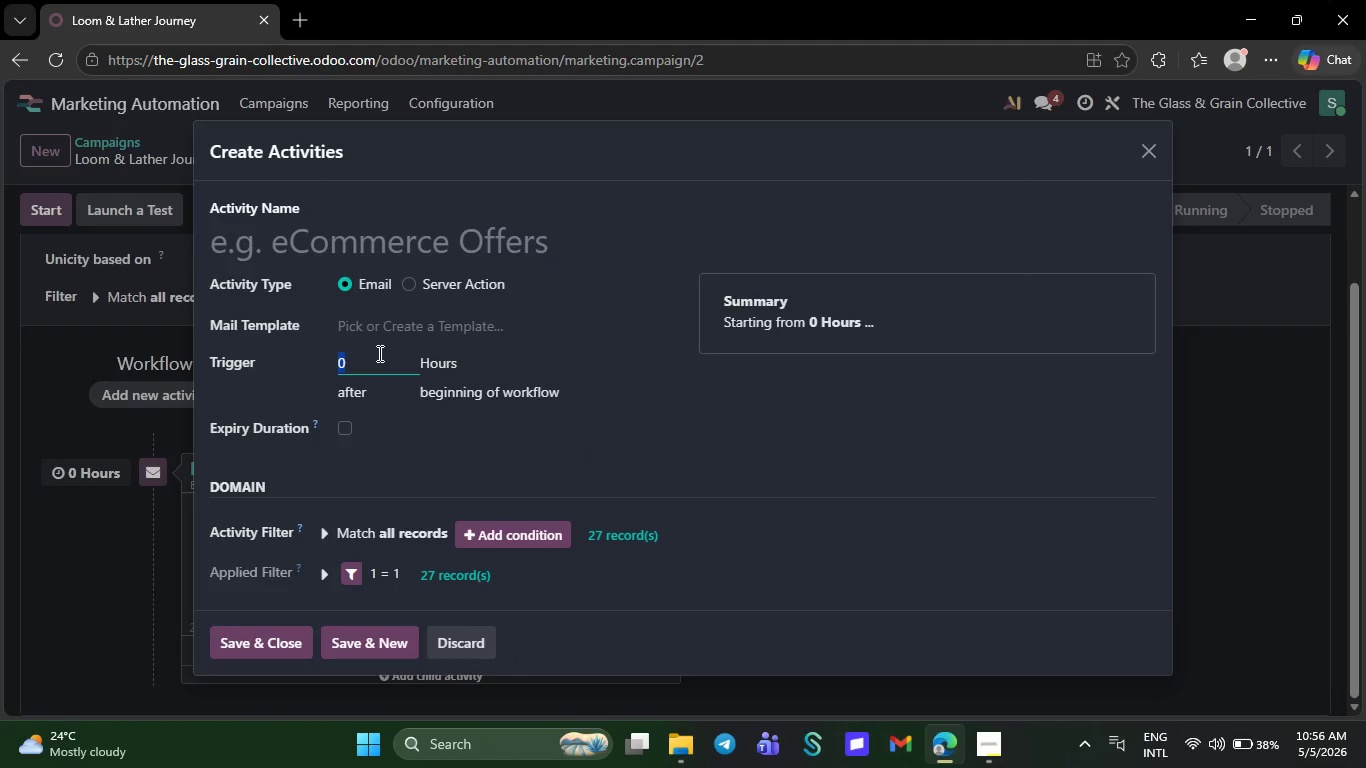 
key(3)
 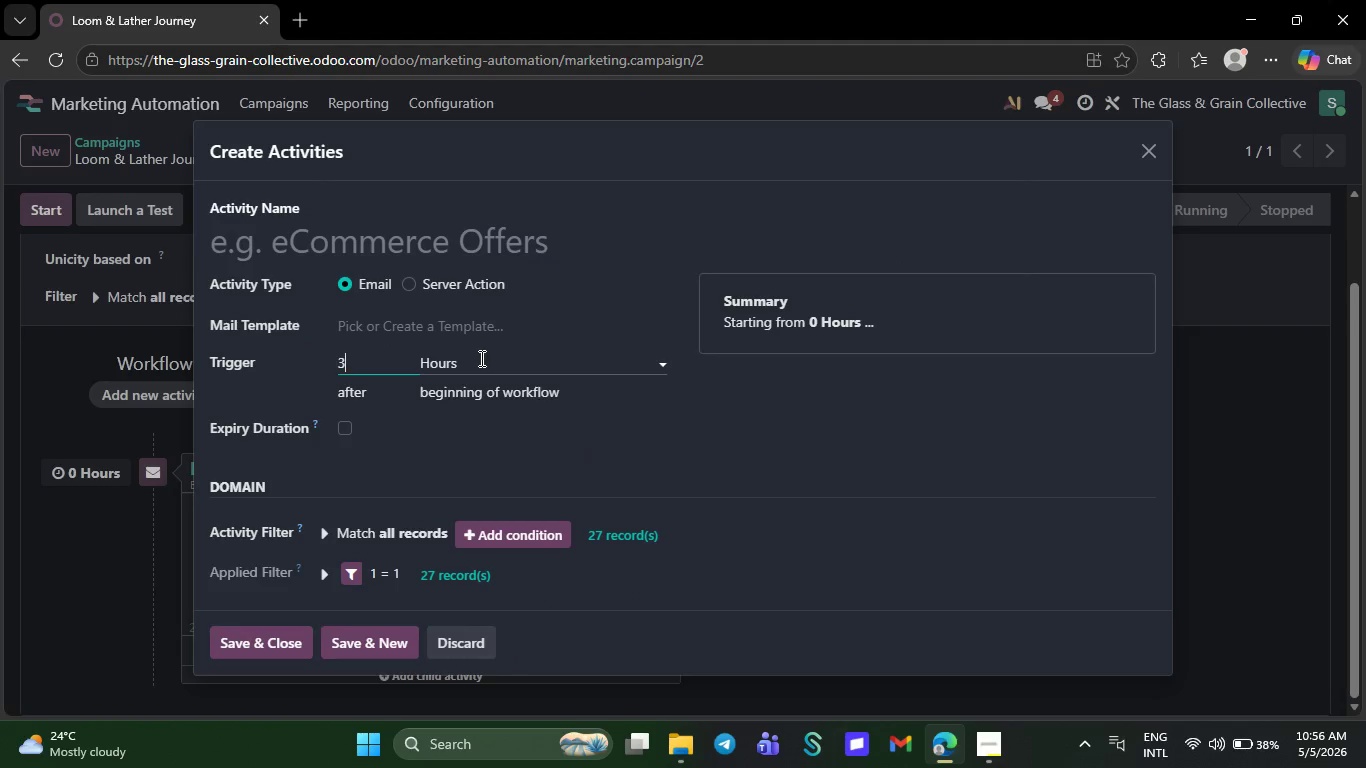 
left_click([480, 358])
 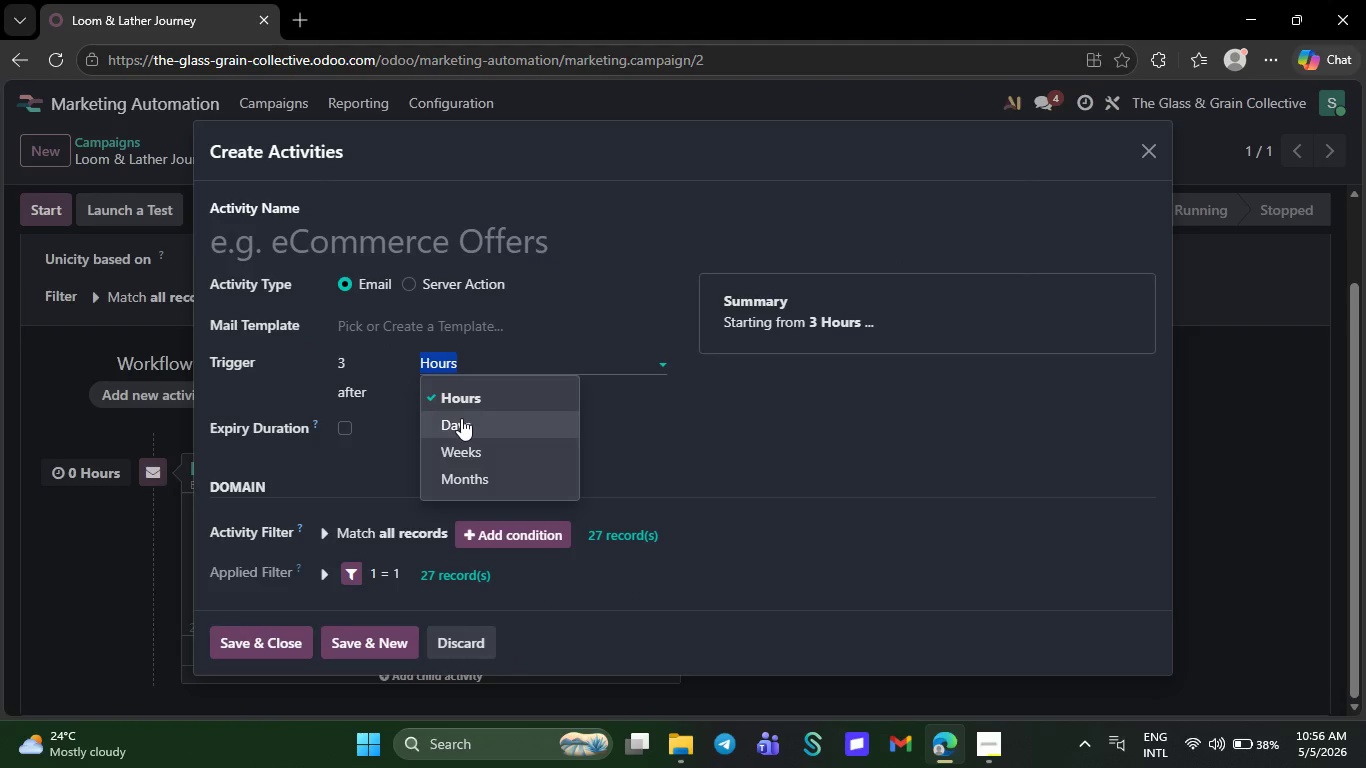 
left_click([461, 418])
 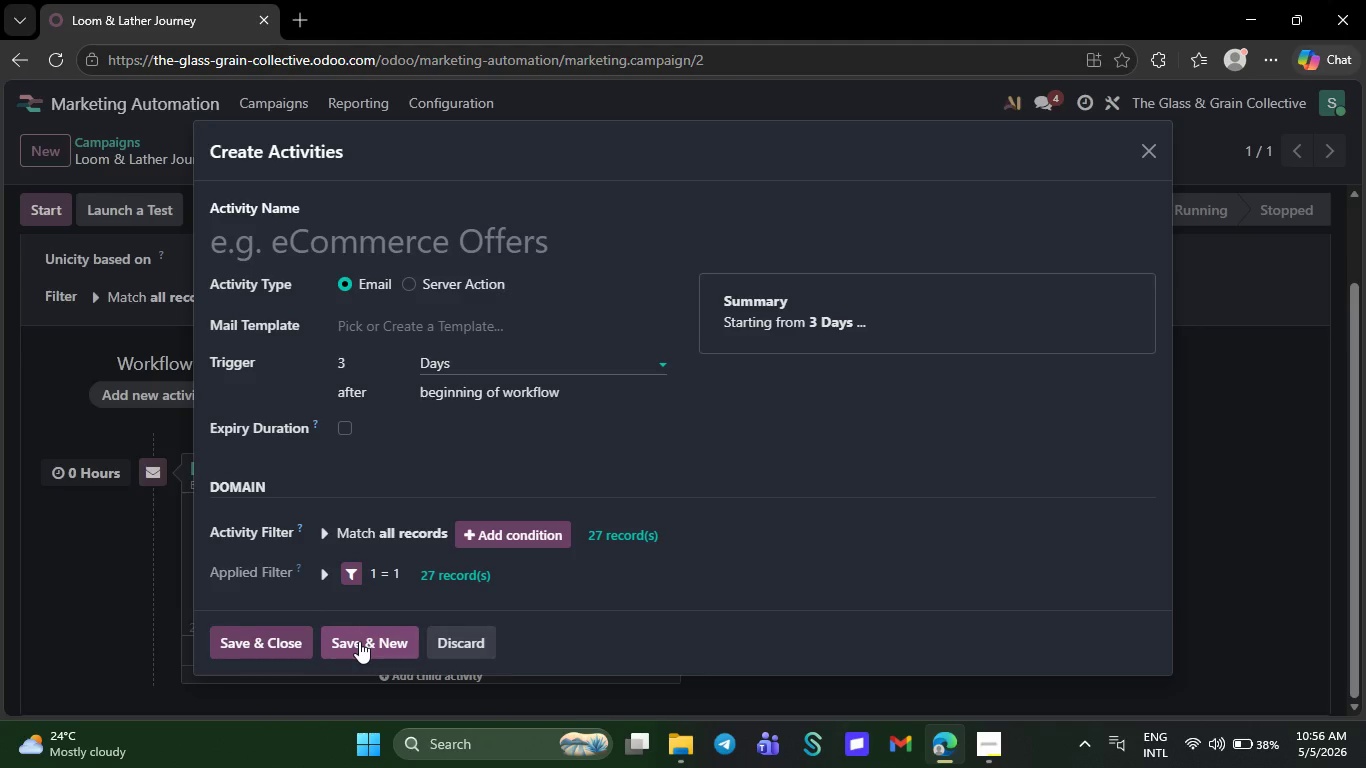 
wait(6.88)
 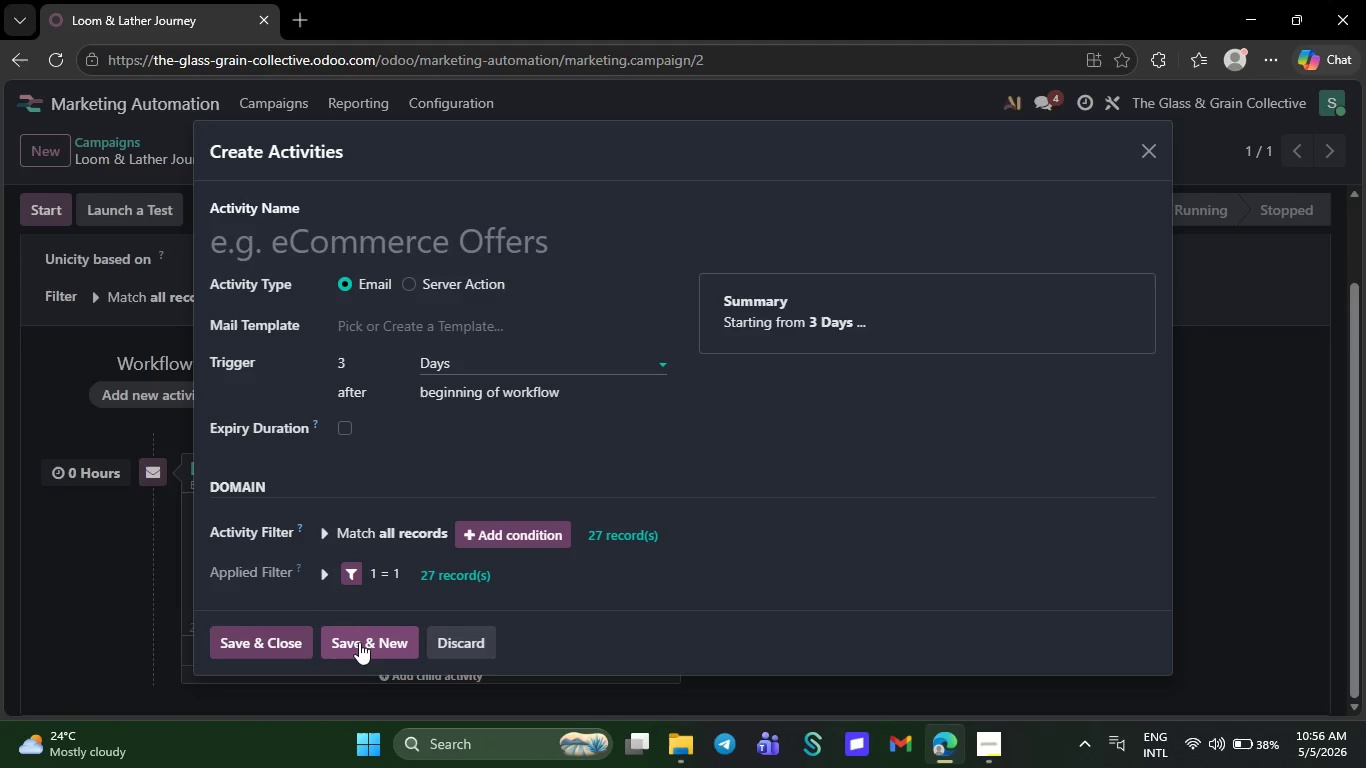 
left_click([359, 641])
 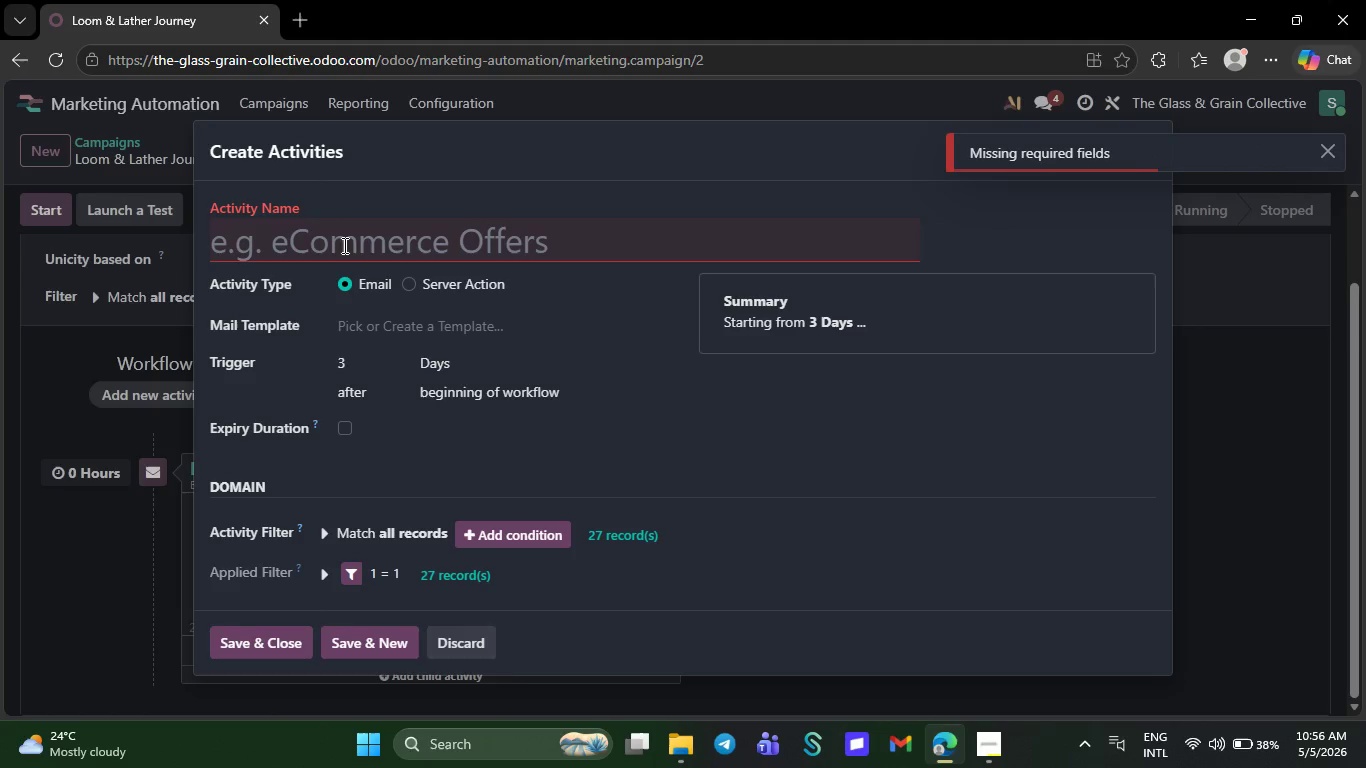 
left_click([342, 247])
 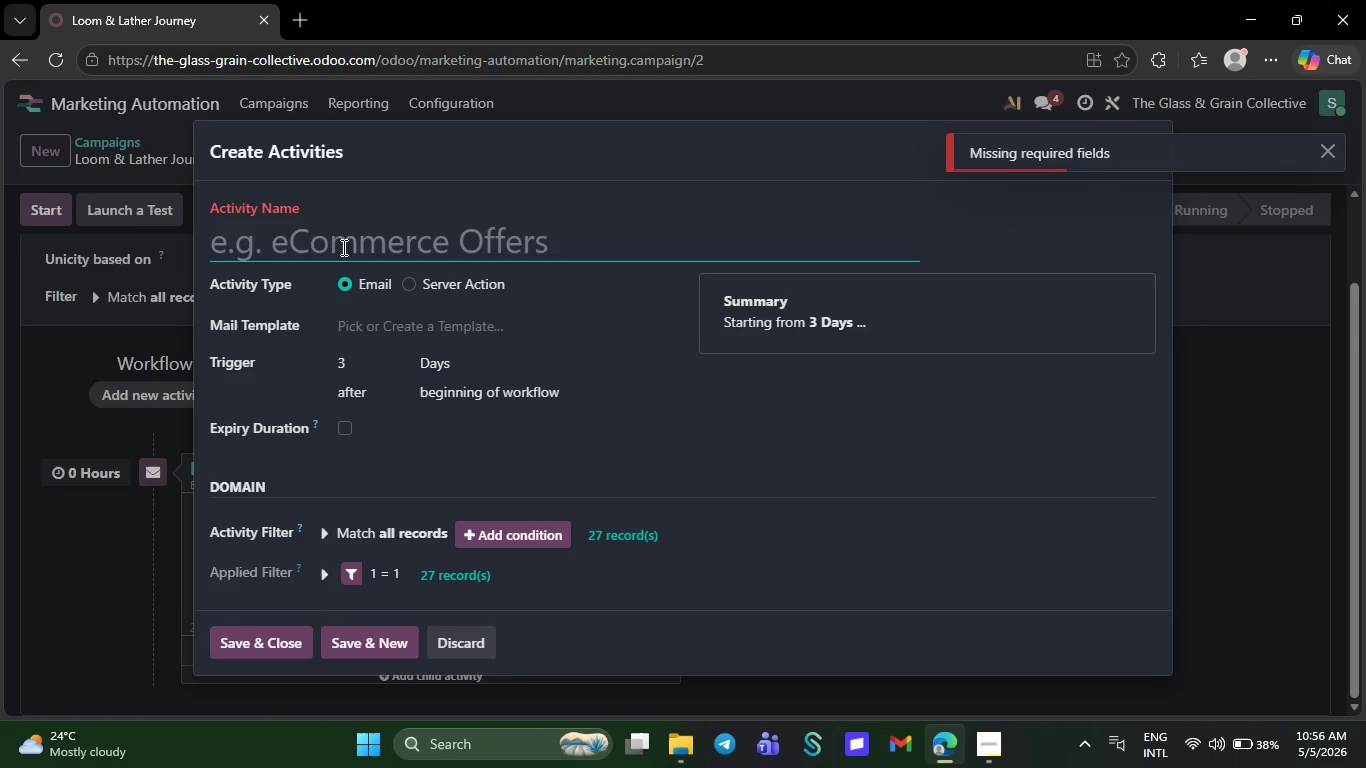 
type(emai)
key(Backspace)
key(Backspace)
key(Backspace)
key(Backspace)
type(Email 2)
 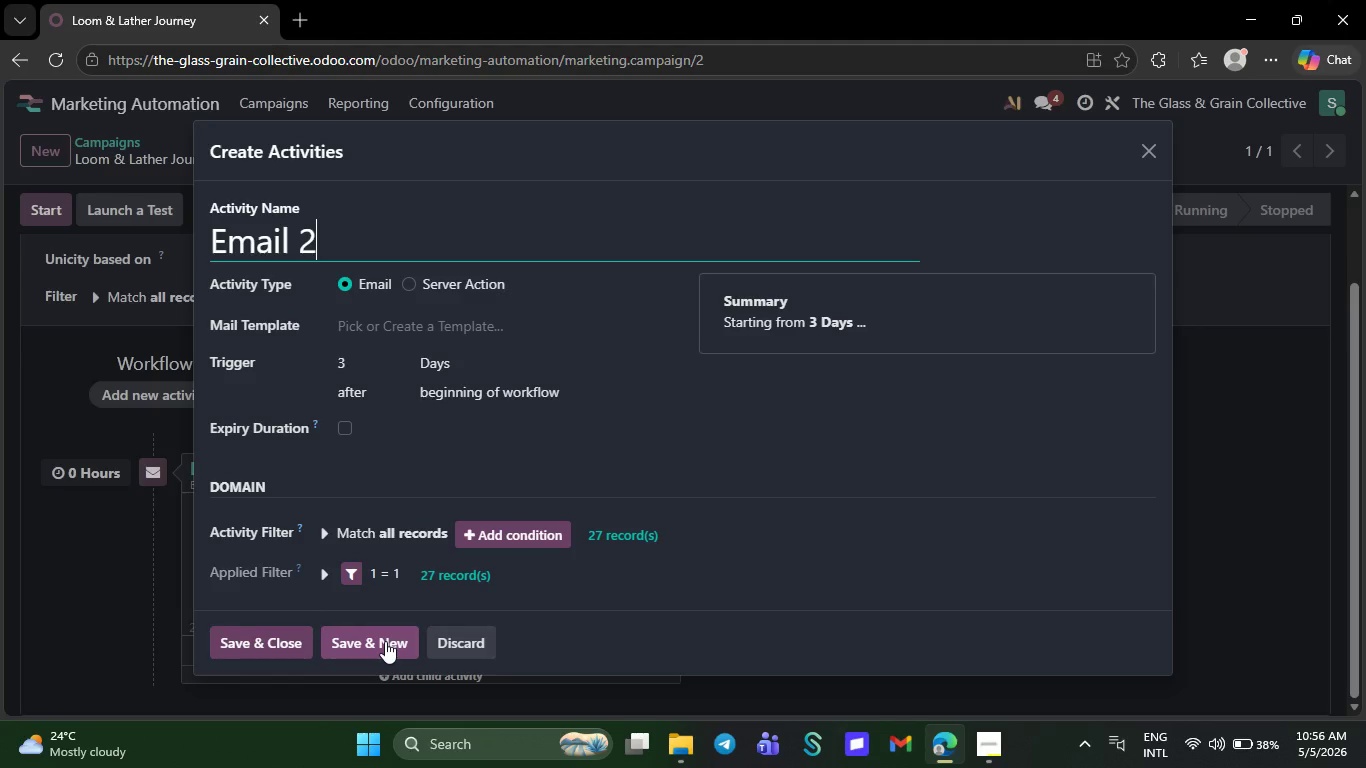 
left_click([385, 641])
 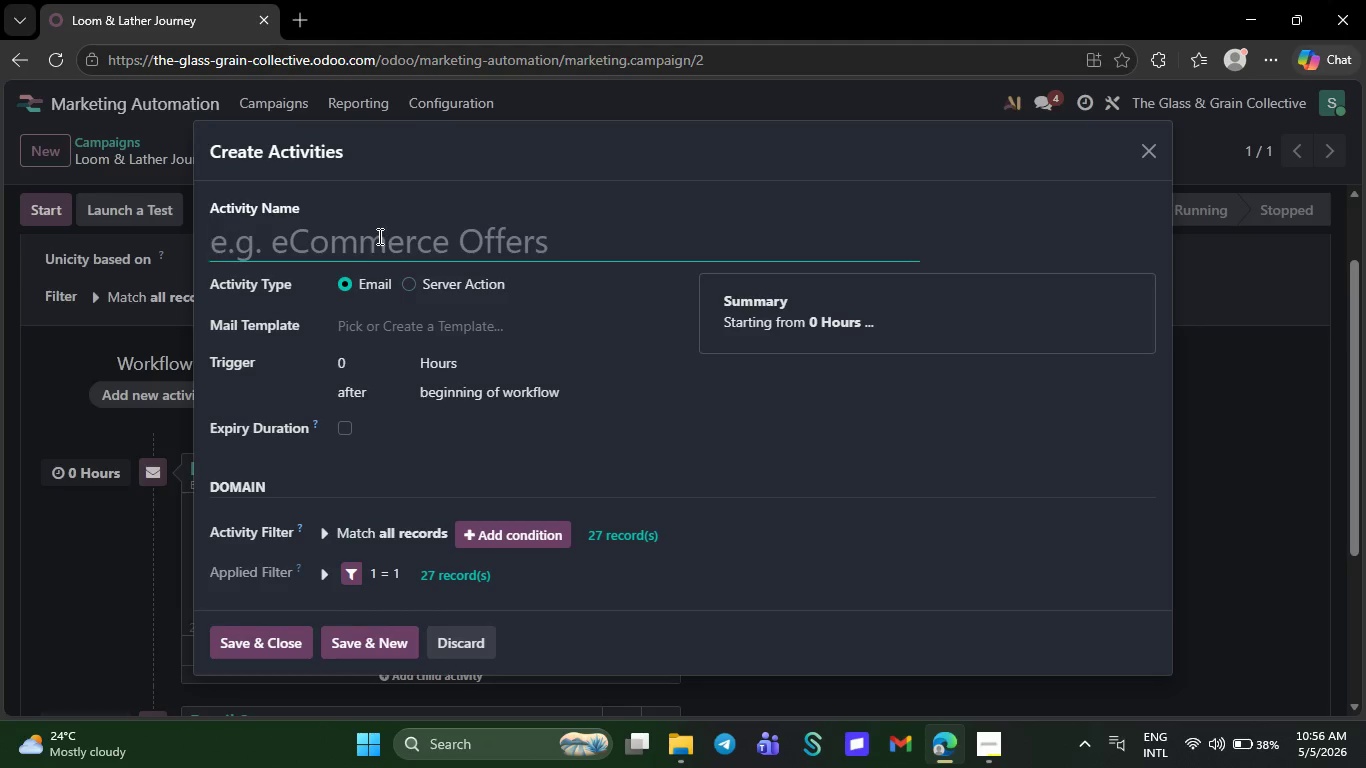 
type(Email 3)
 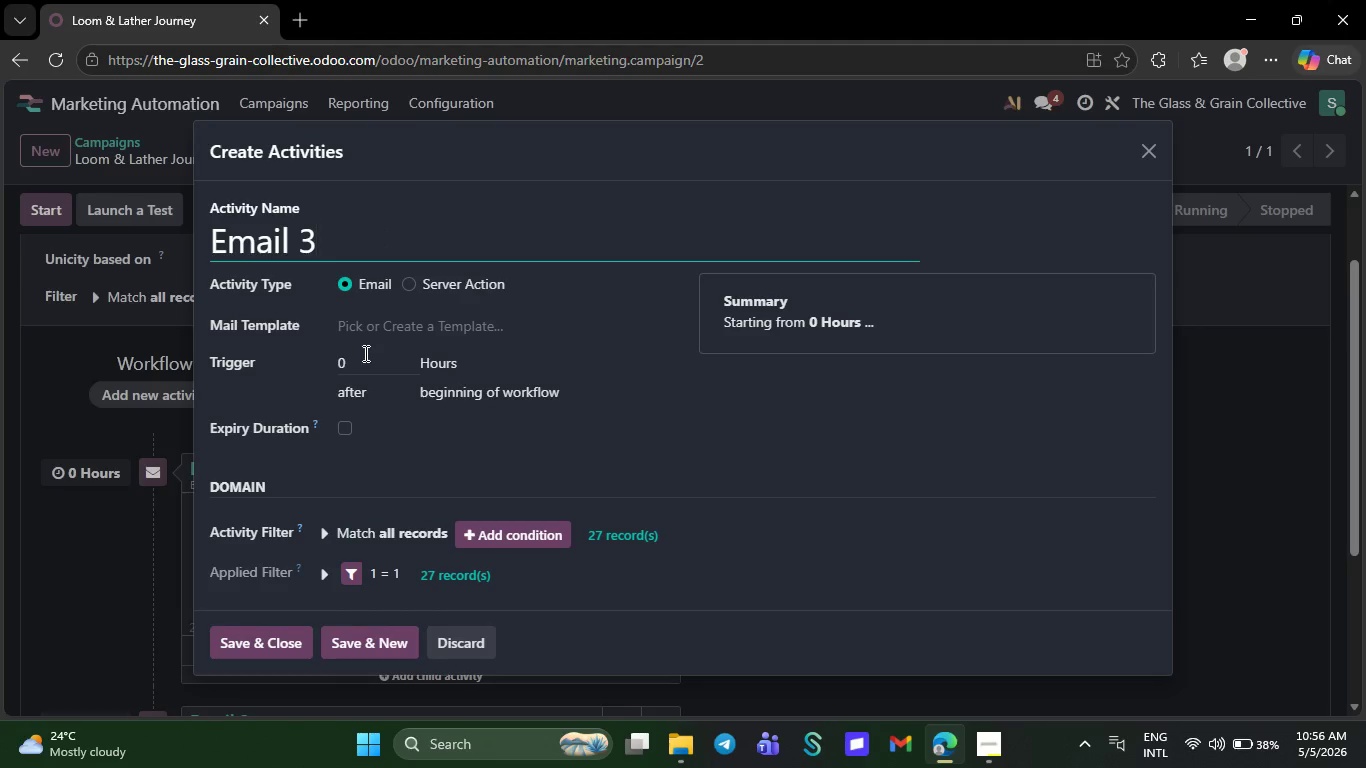 
left_click([364, 353])
 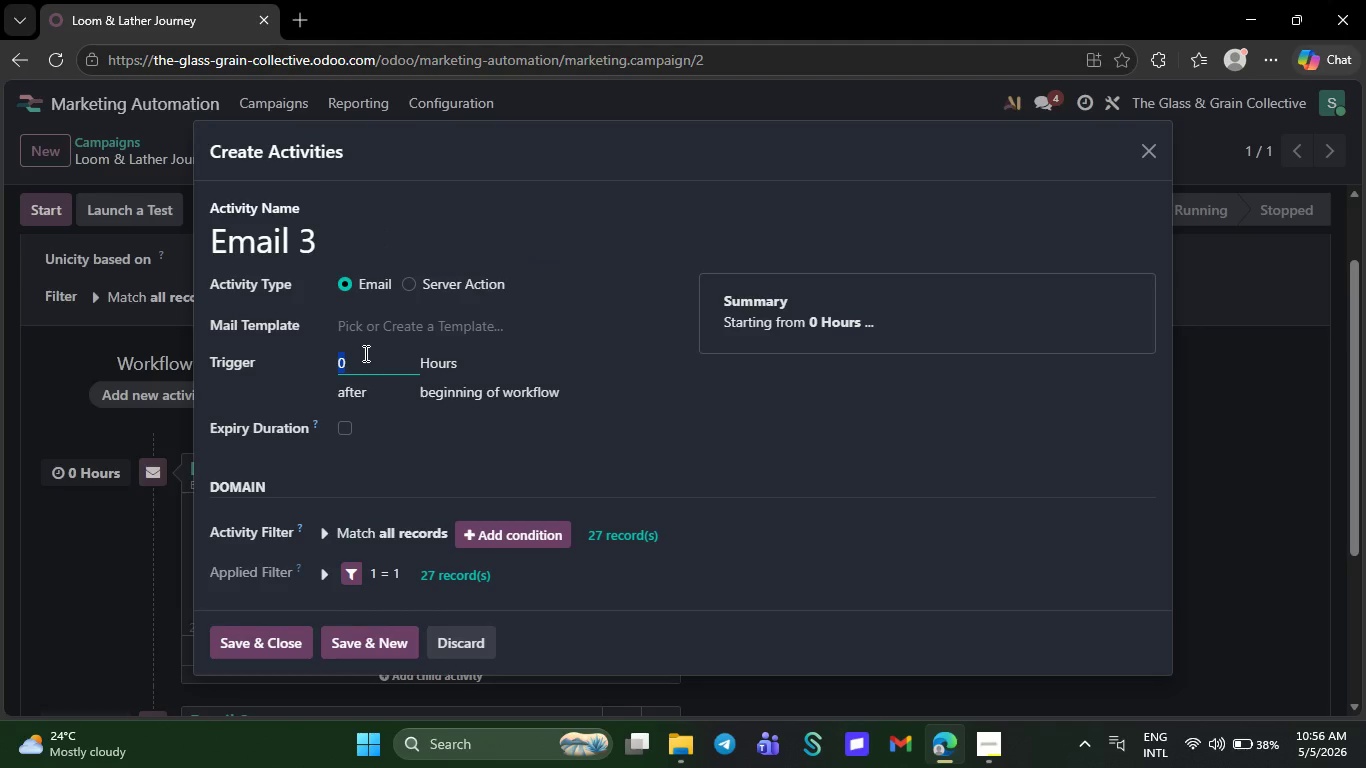 
key(8)
 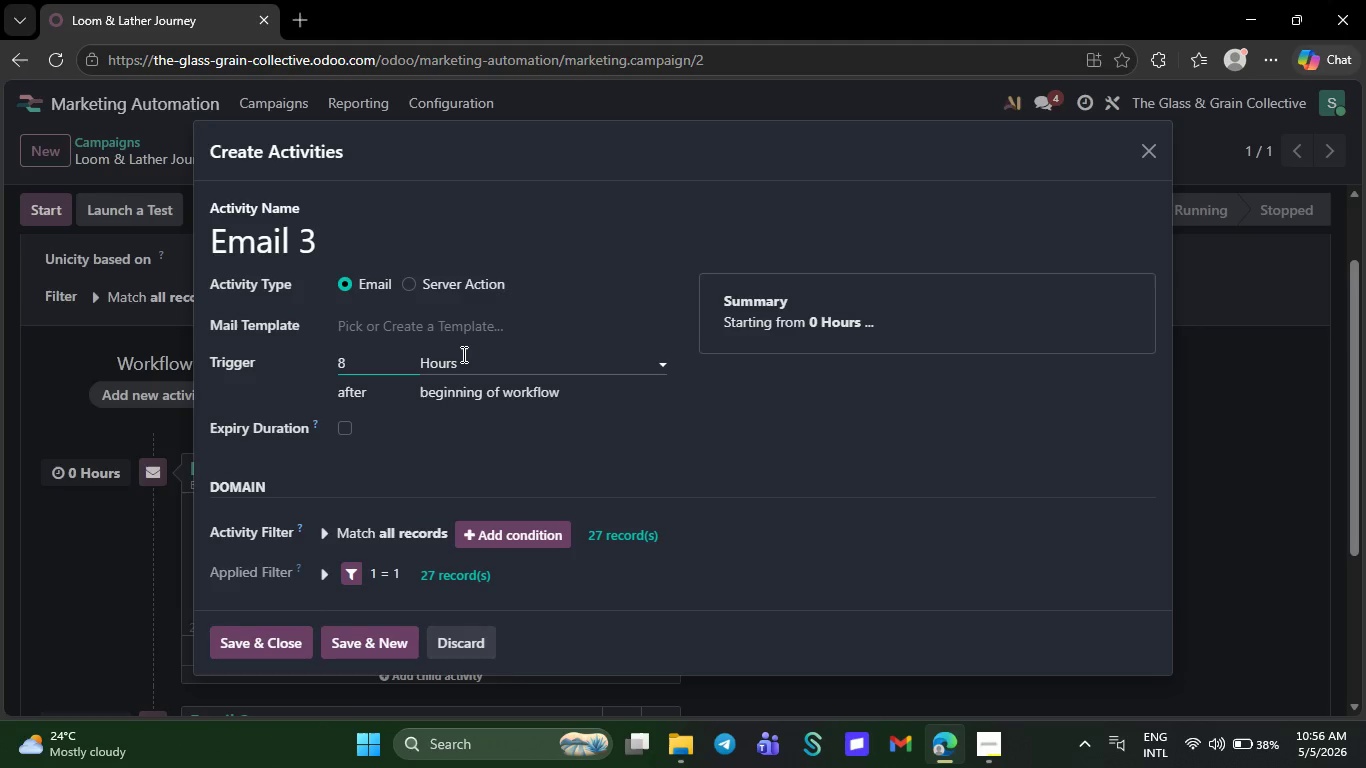 
left_click([462, 354])
 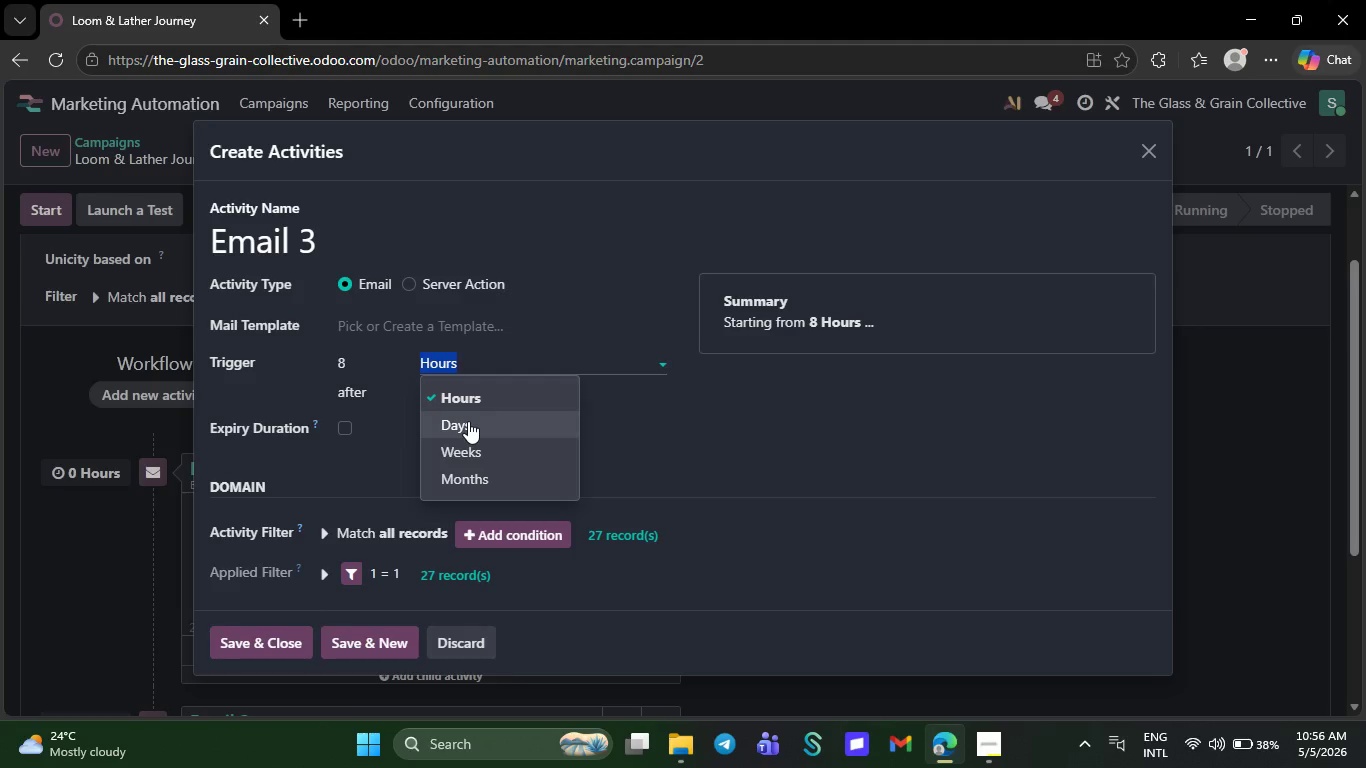 
left_click([468, 421])
 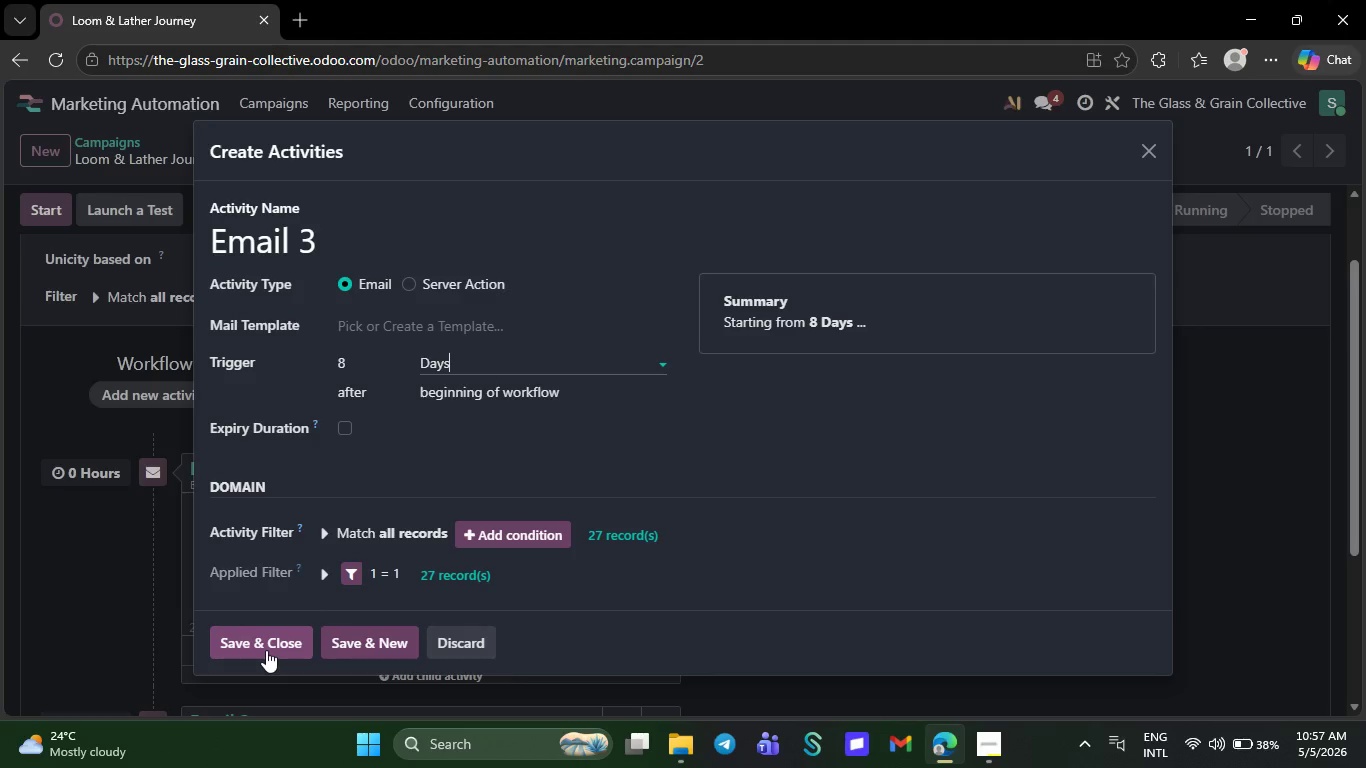 
wait(7.61)
 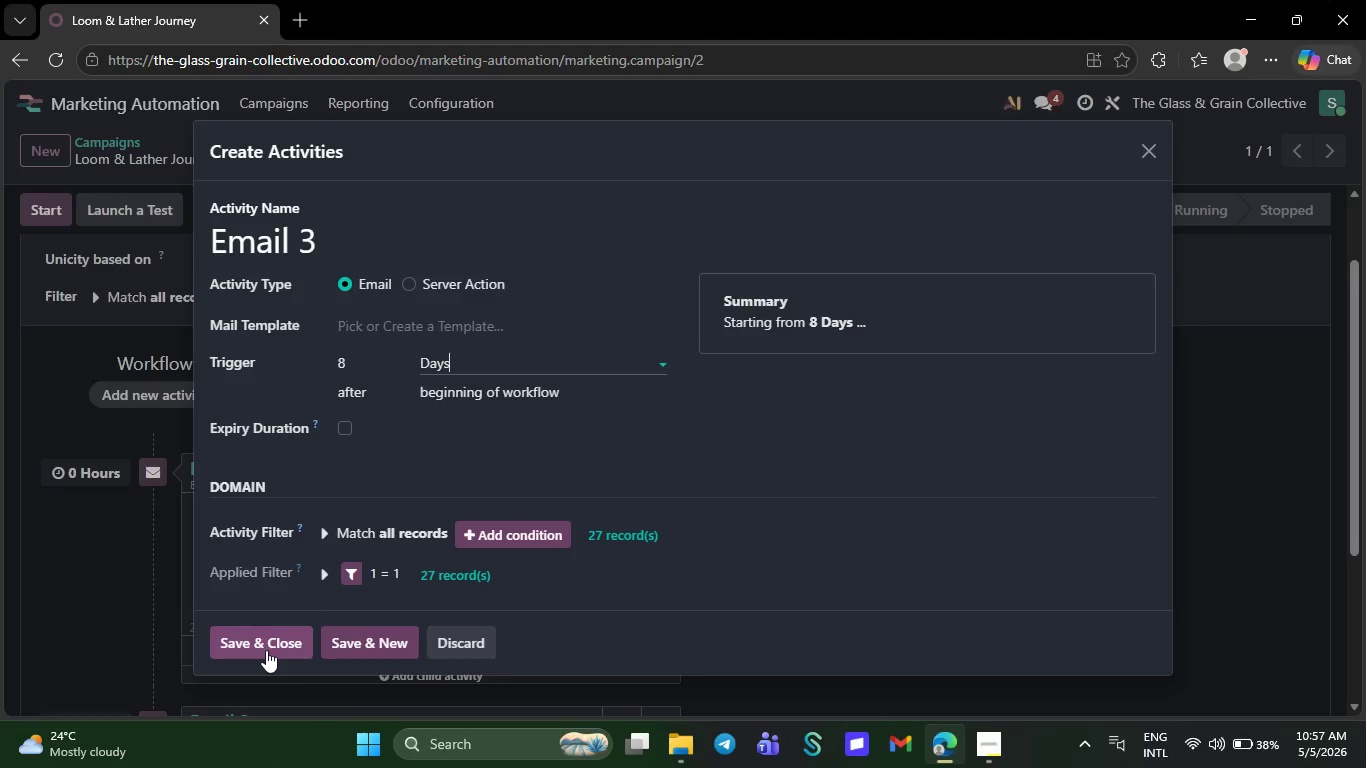 
left_click([386, 643])
 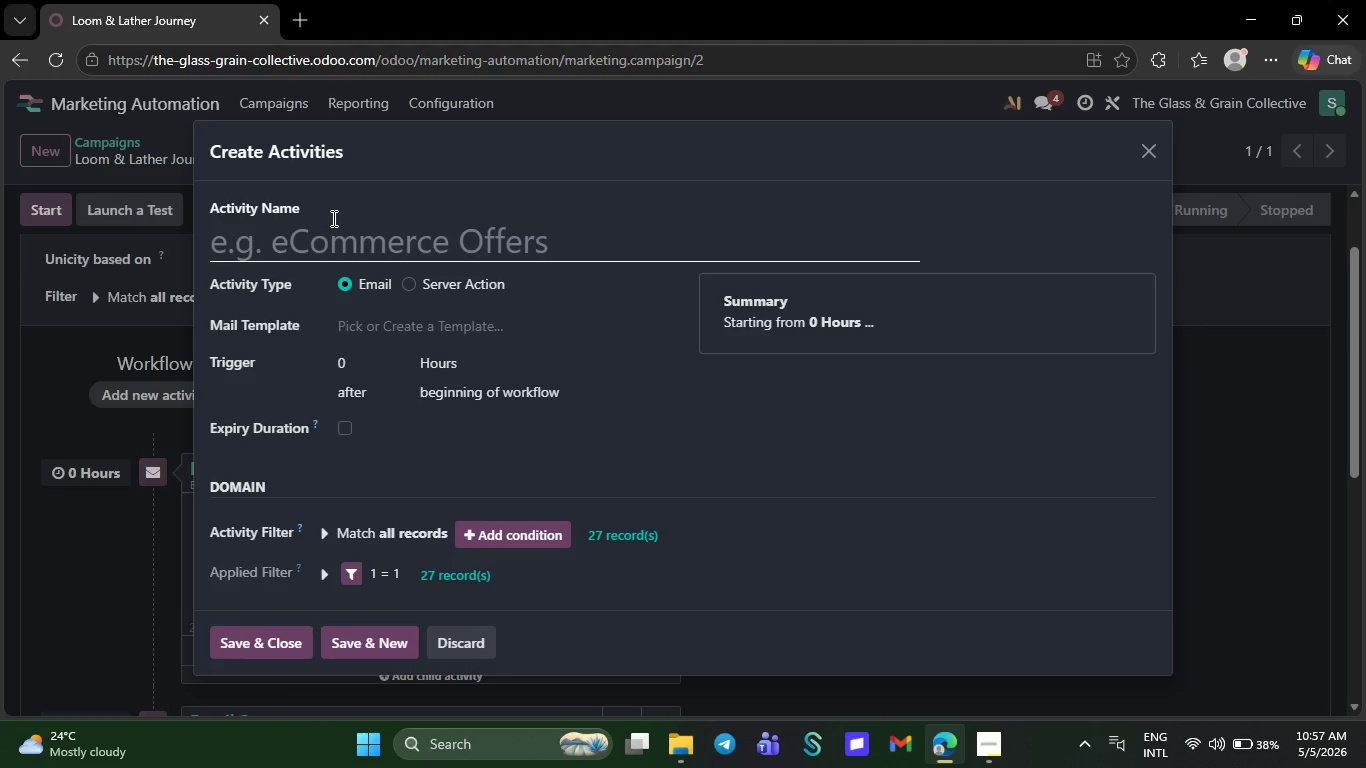 
left_click([323, 243])
 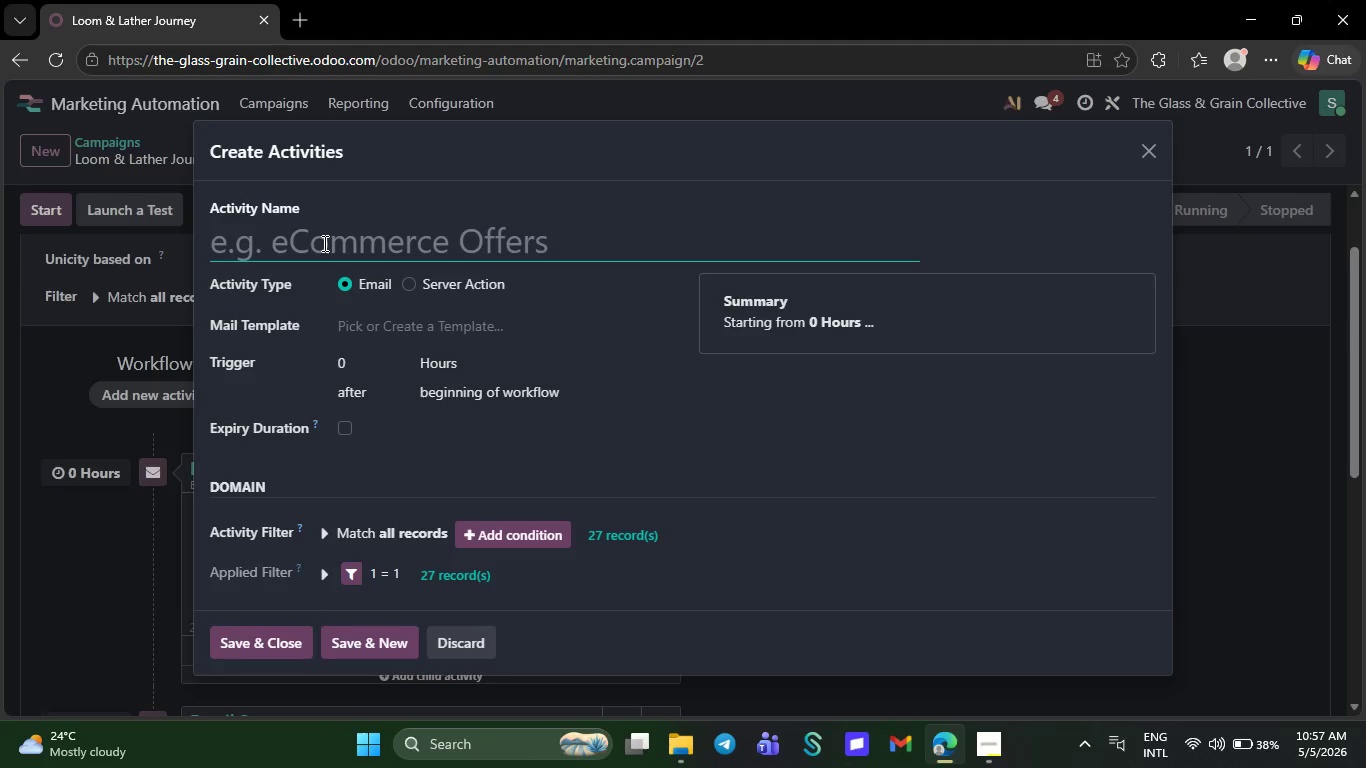 
type(Email 4)
 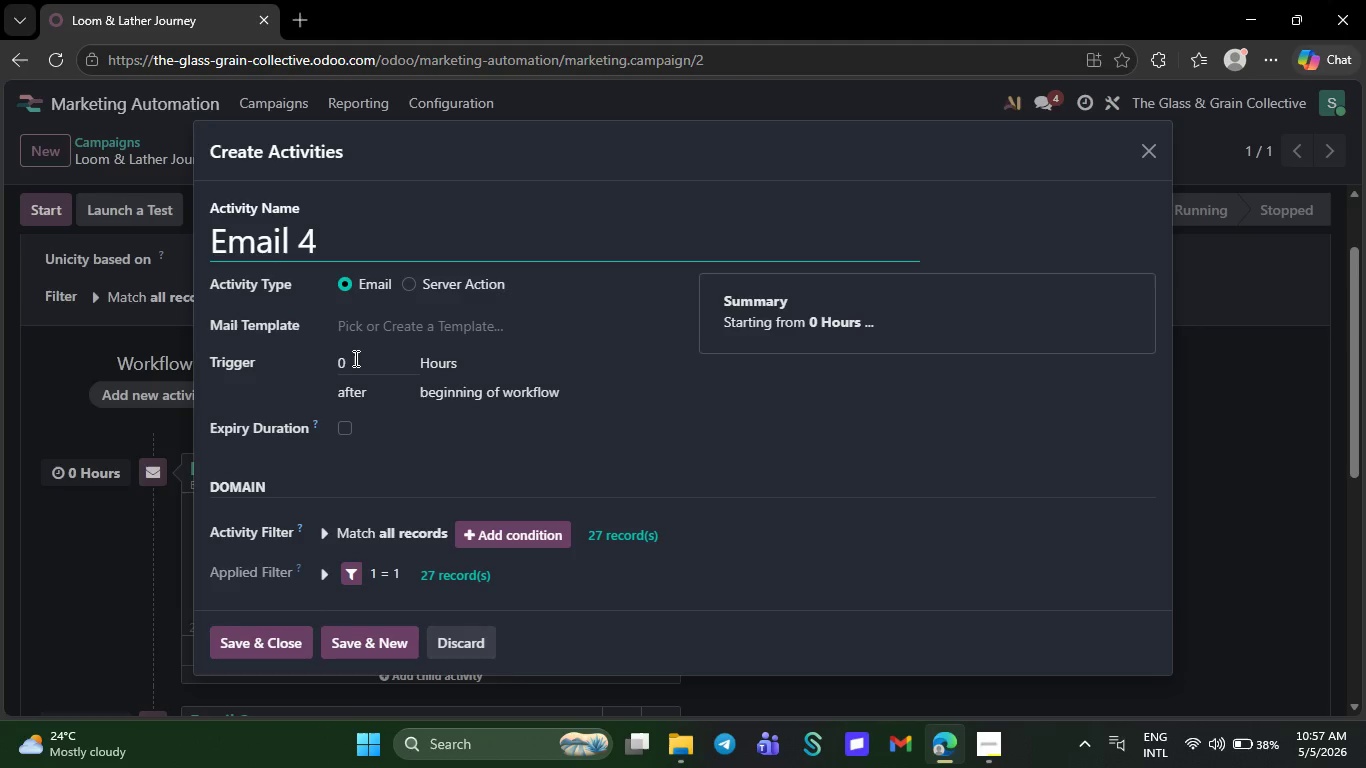 
left_click([354, 358])
 